 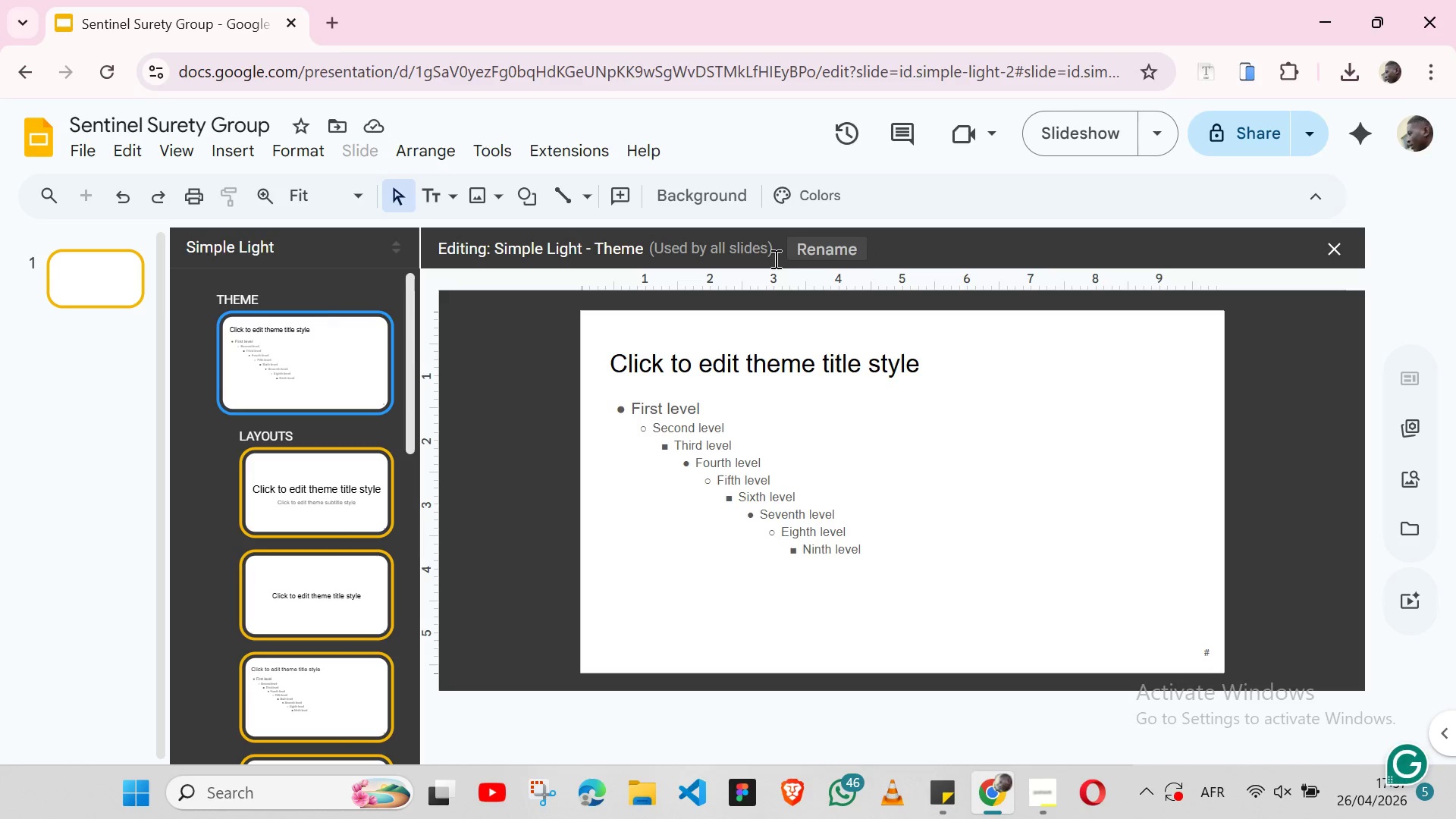 
left_click([943, 343])
 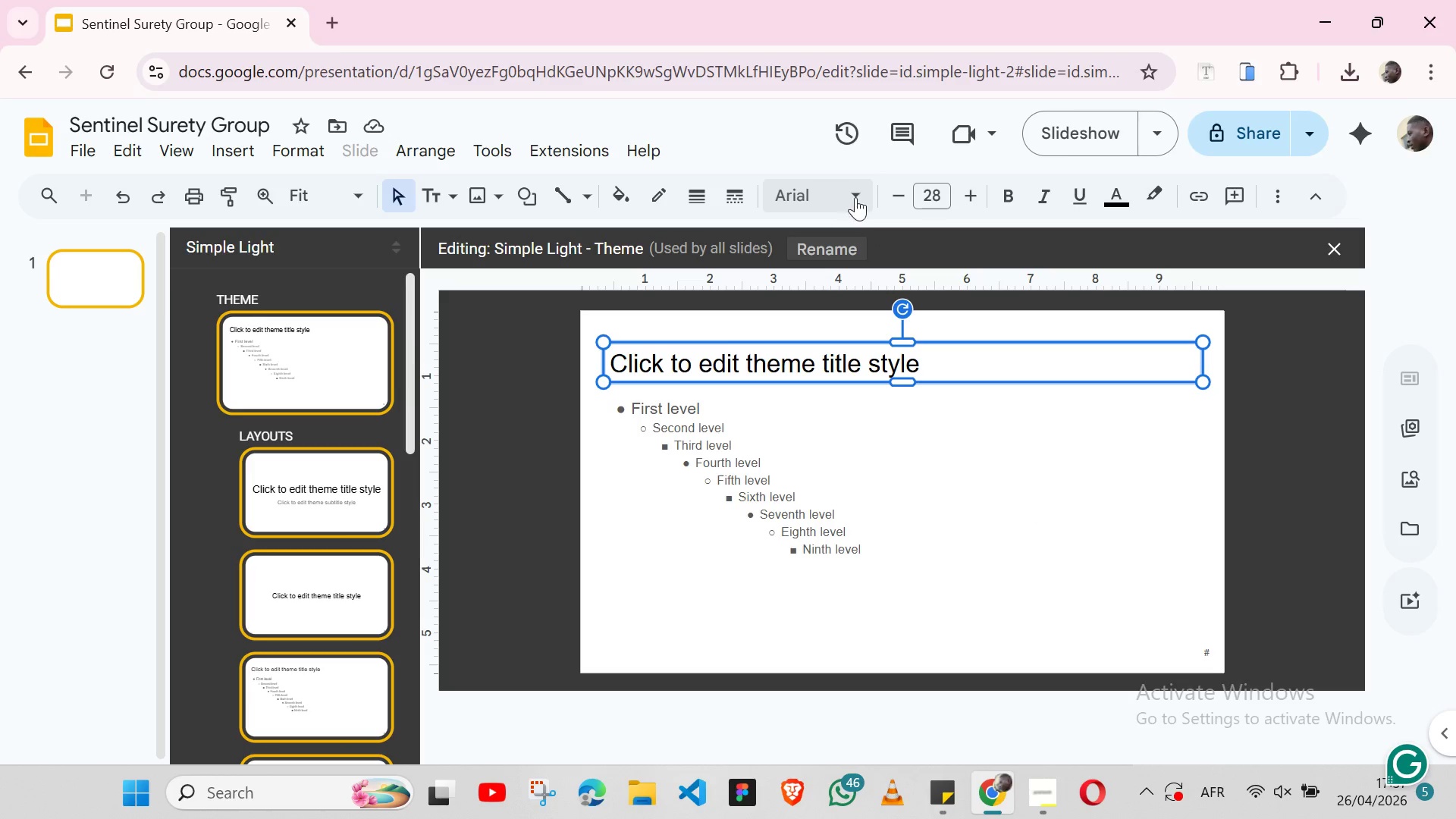 
left_click([861, 189])
 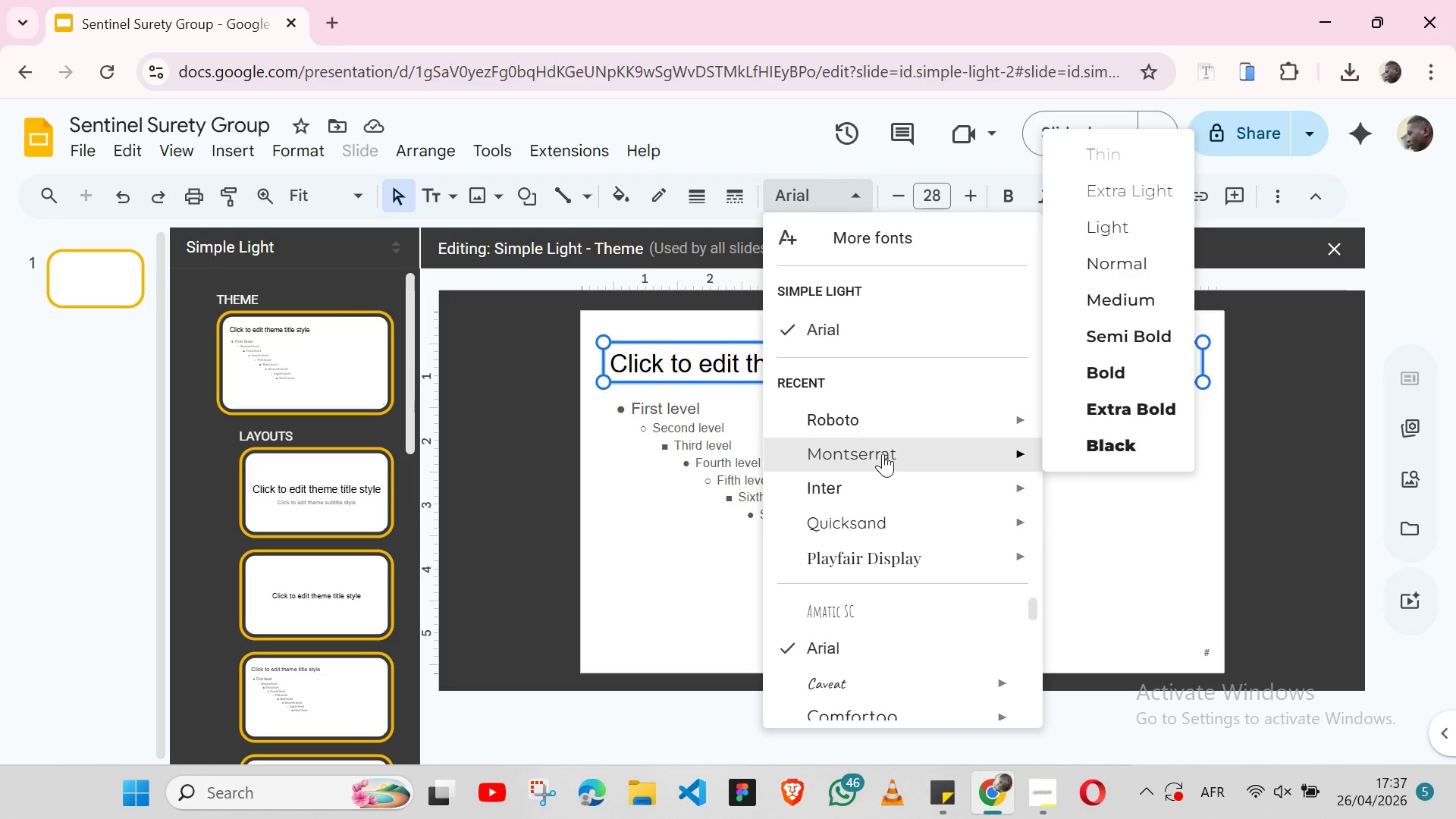 
left_click([883, 453])
 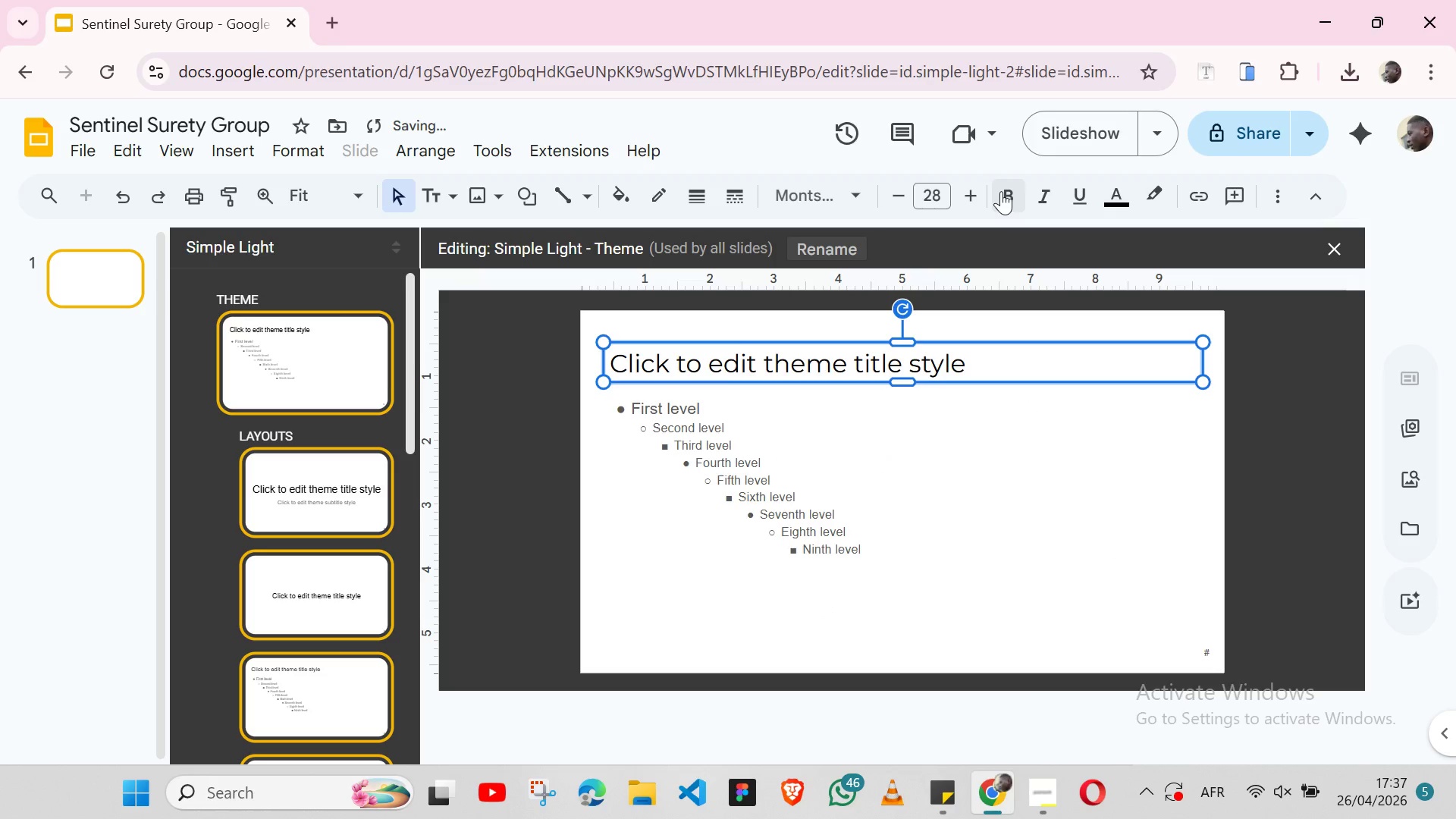 
left_click([1001, 191])
 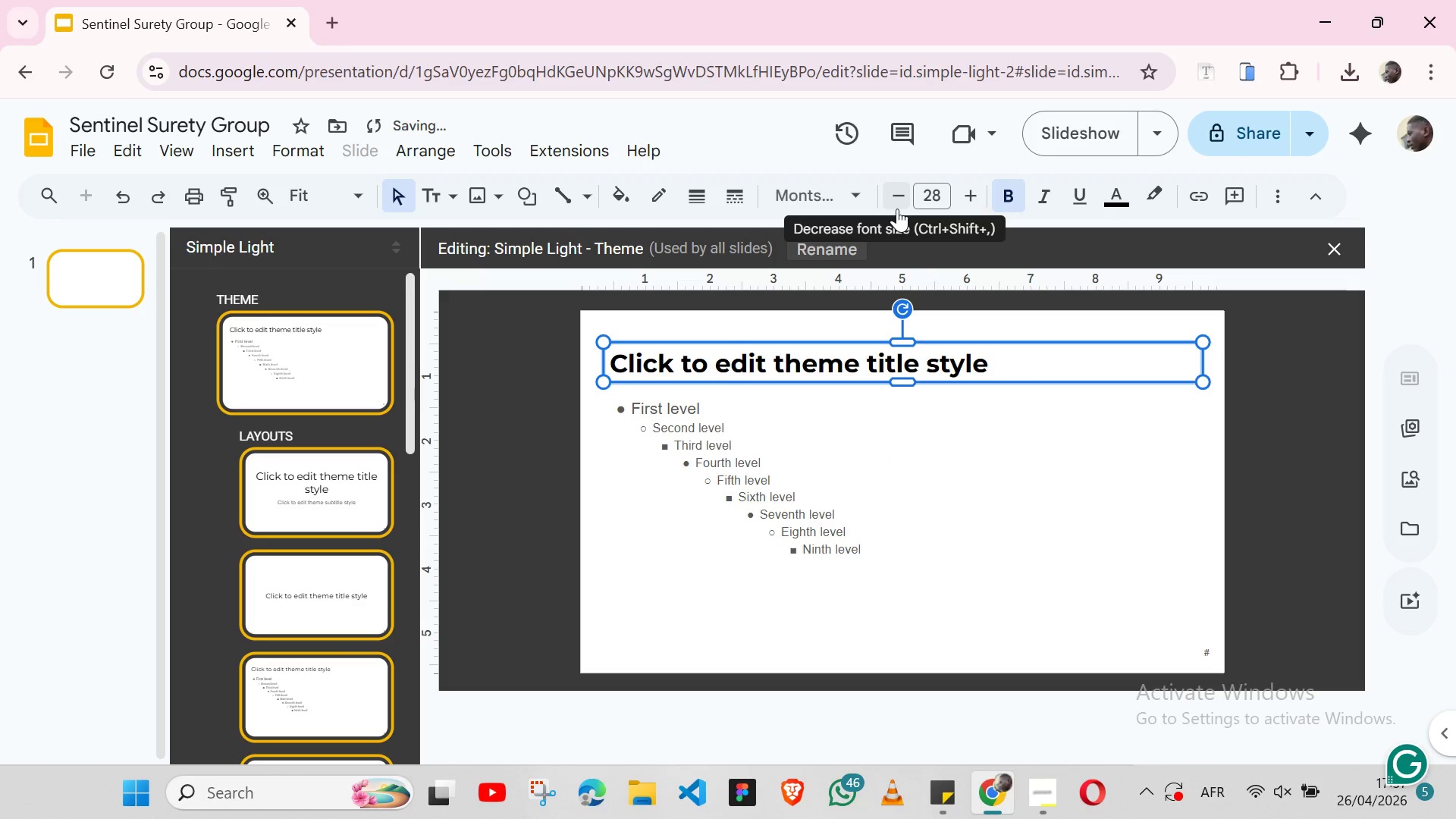 
double_click([897, 209])
 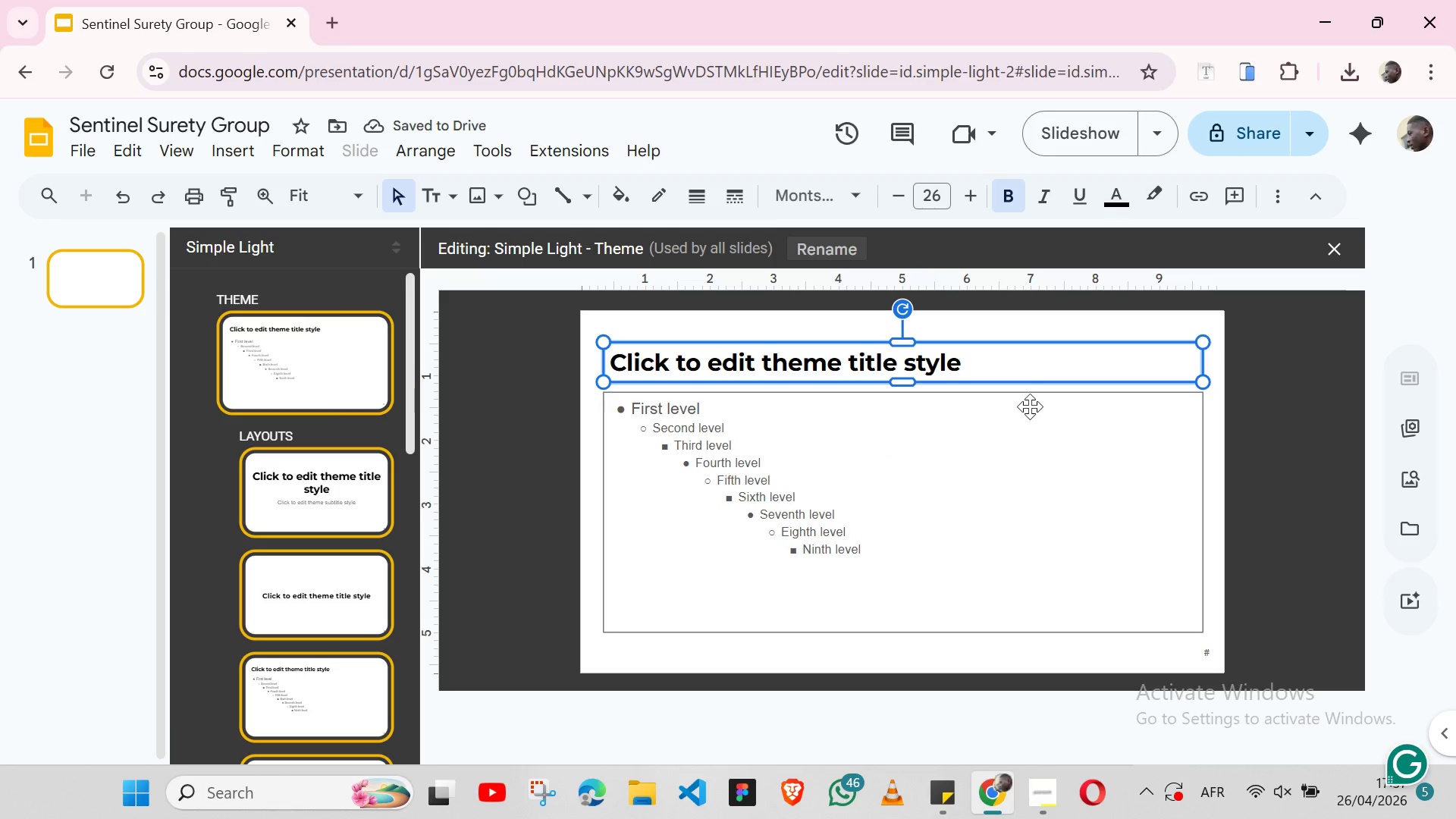 
left_click([1031, 399])
 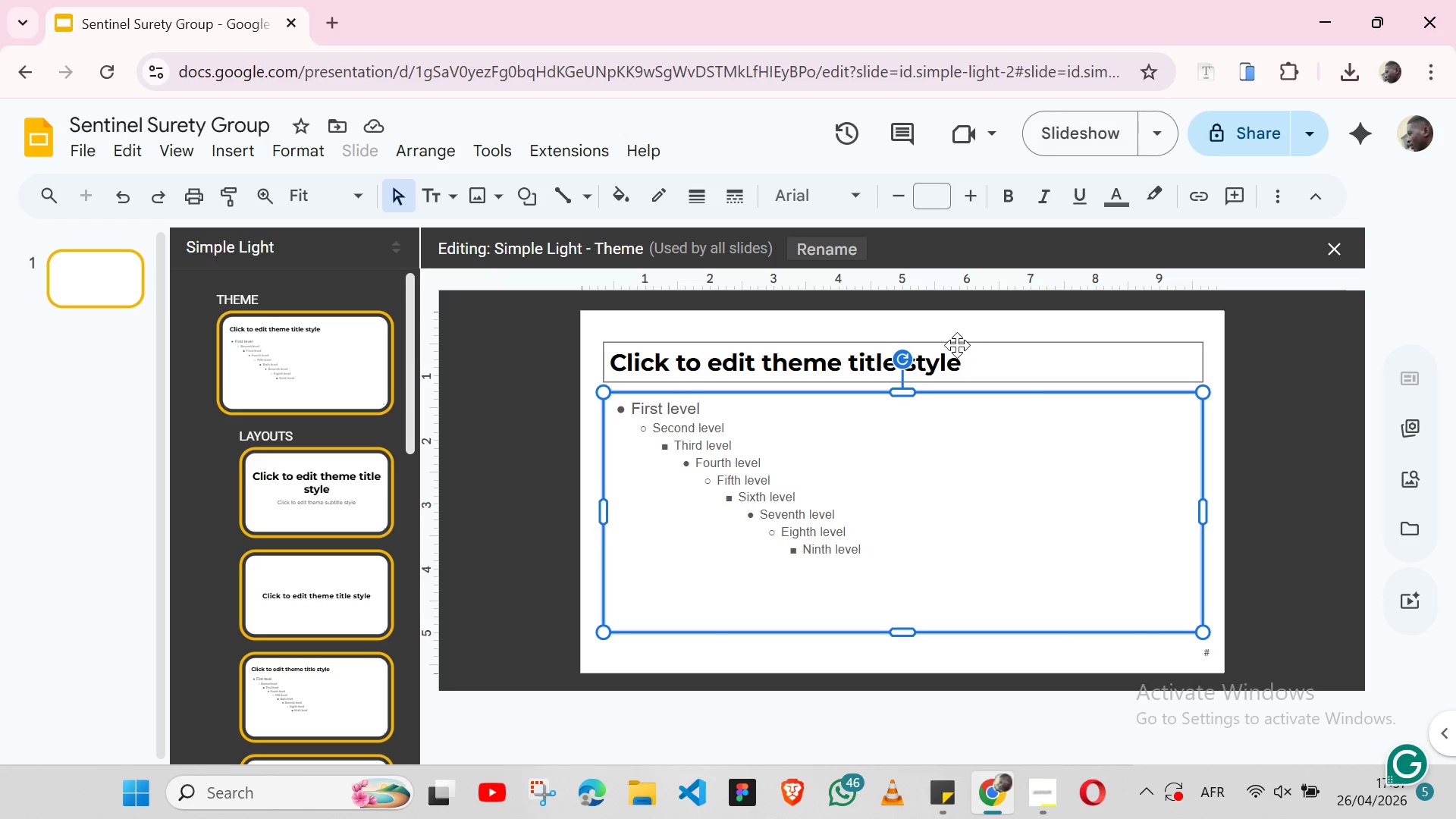 
left_click([956, 346])
 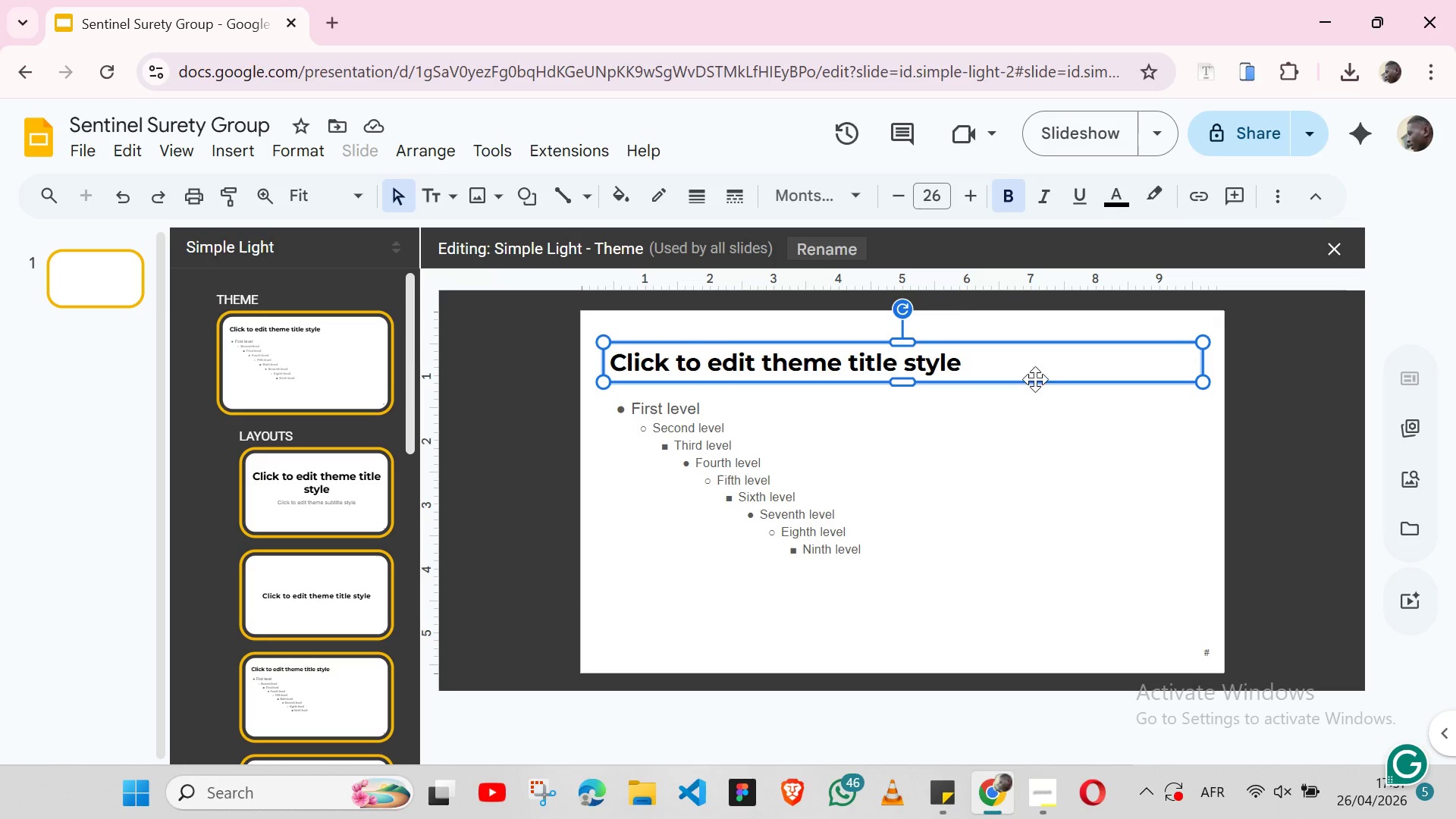 
wait(5.88)
 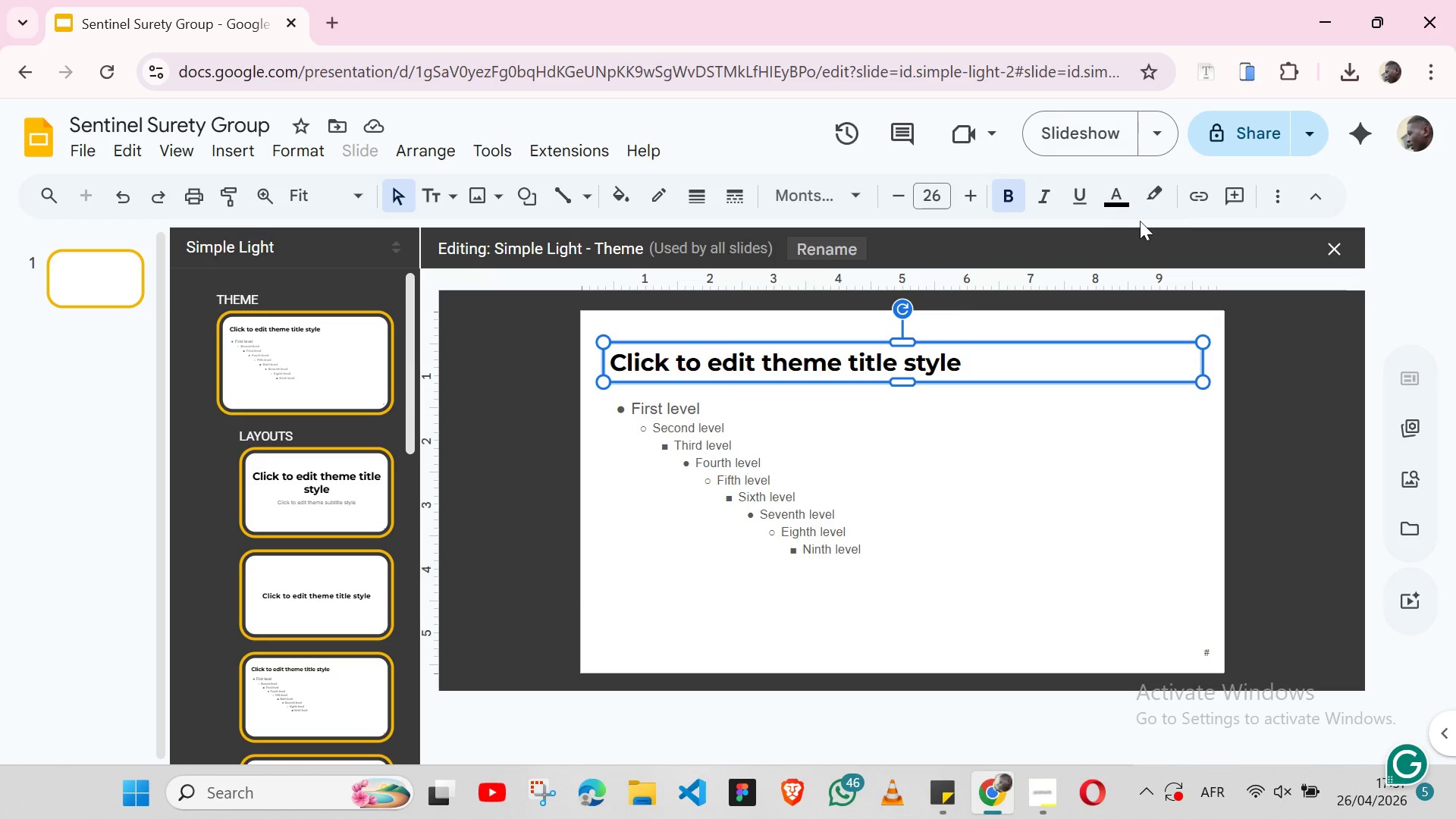 
left_click([1028, 396])
 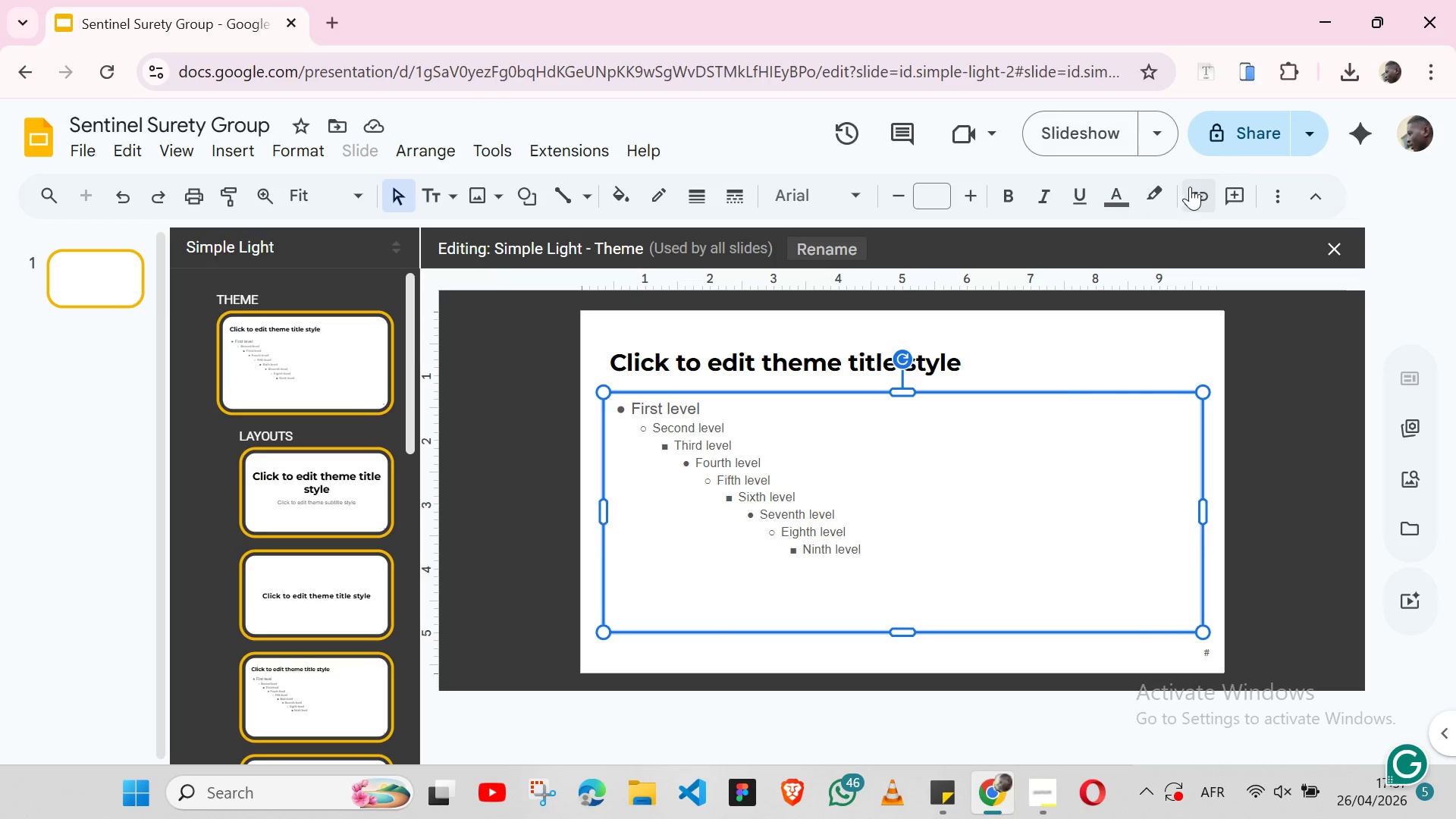 
wait(5.03)
 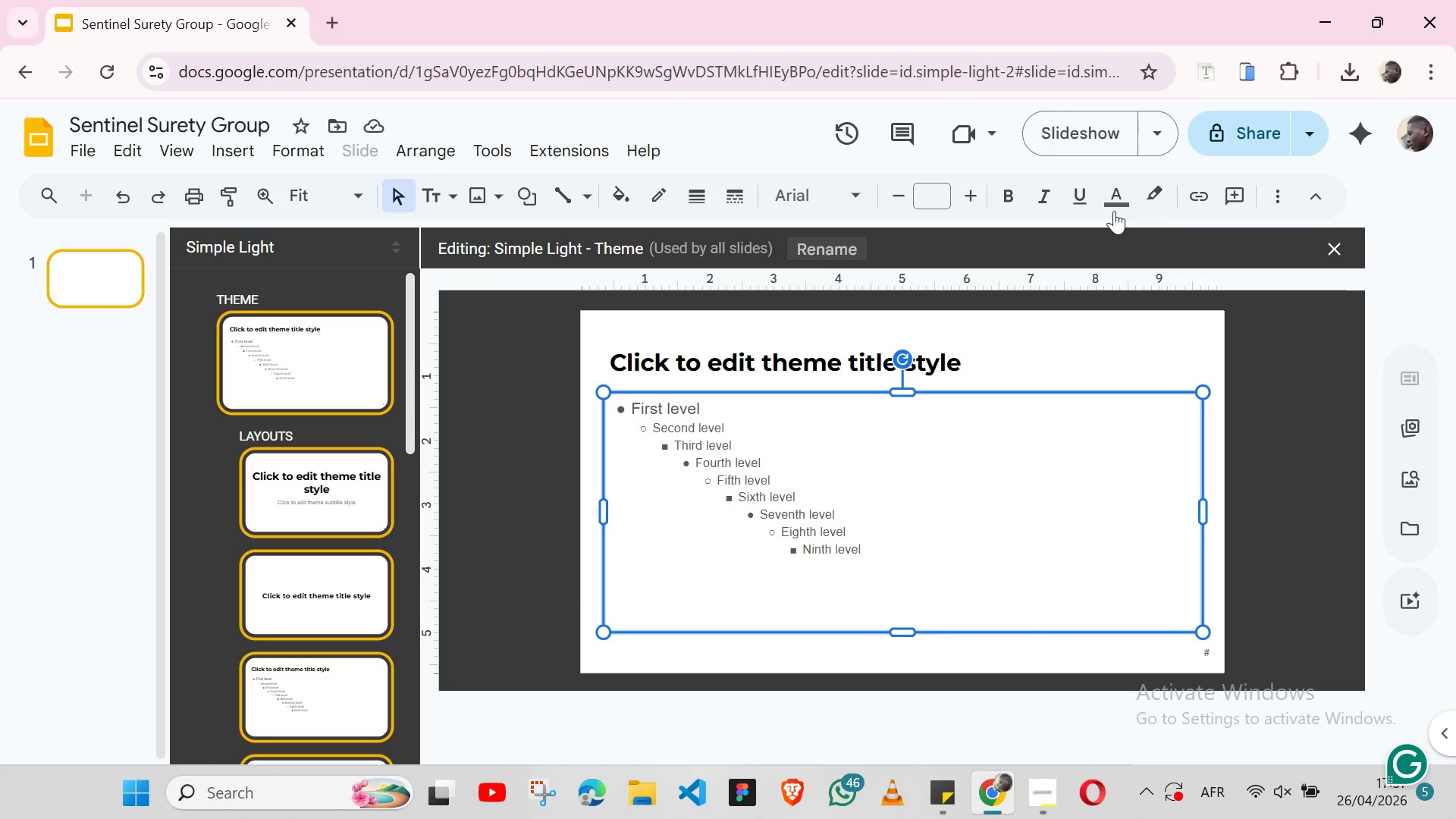 
left_click([1269, 197])
 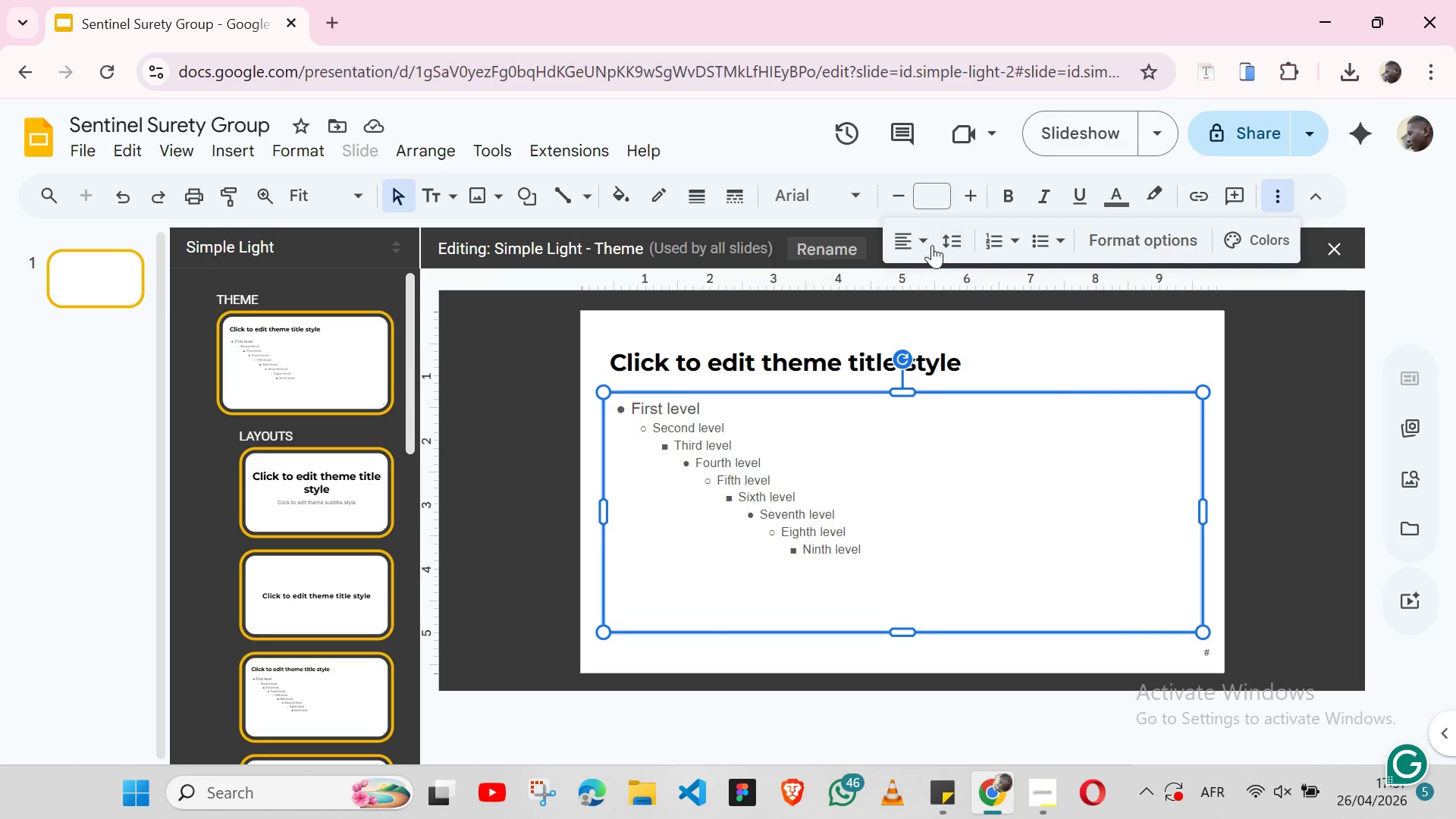 
left_click([930, 245])
 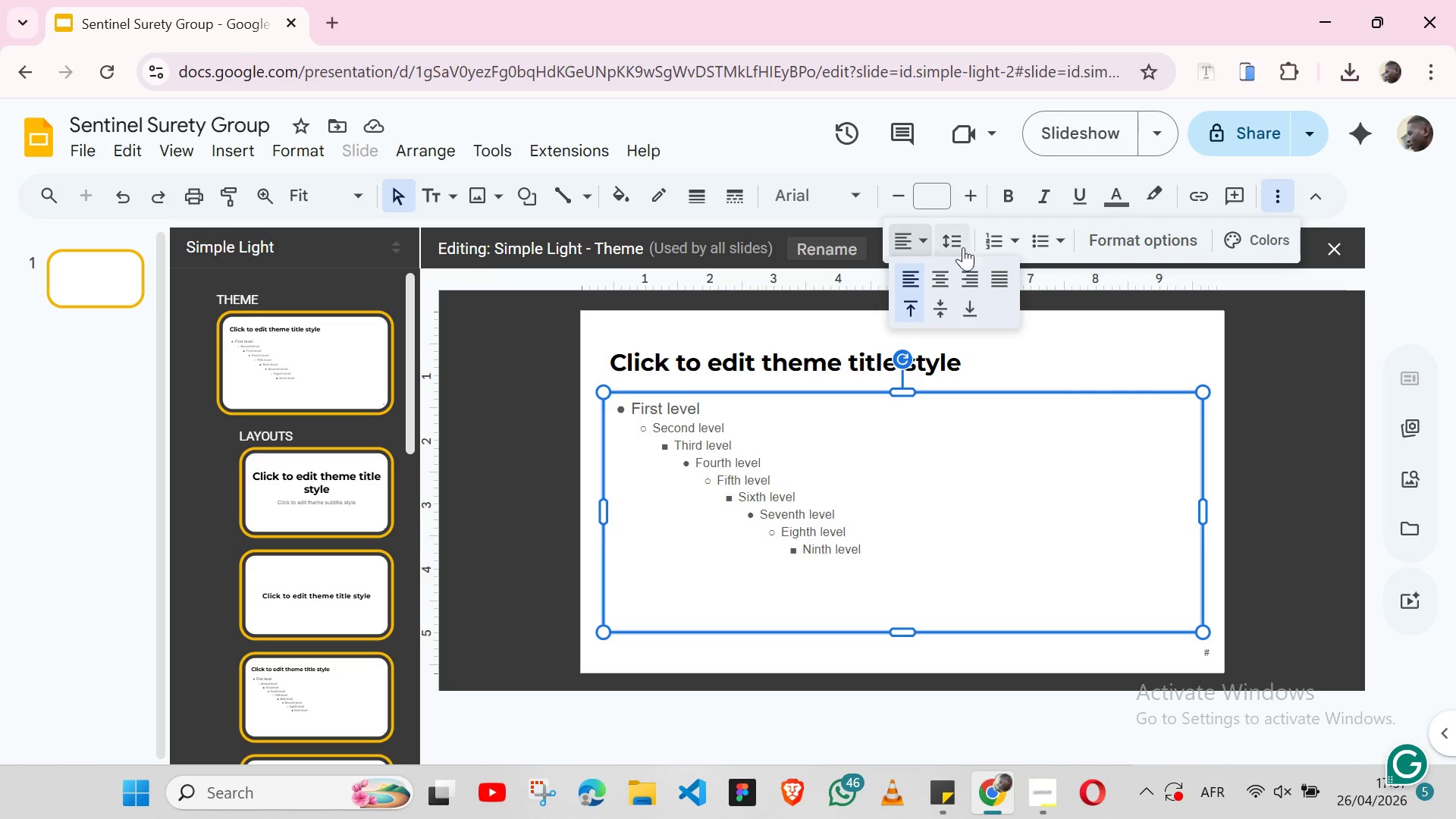 
left_click([949, 249])
 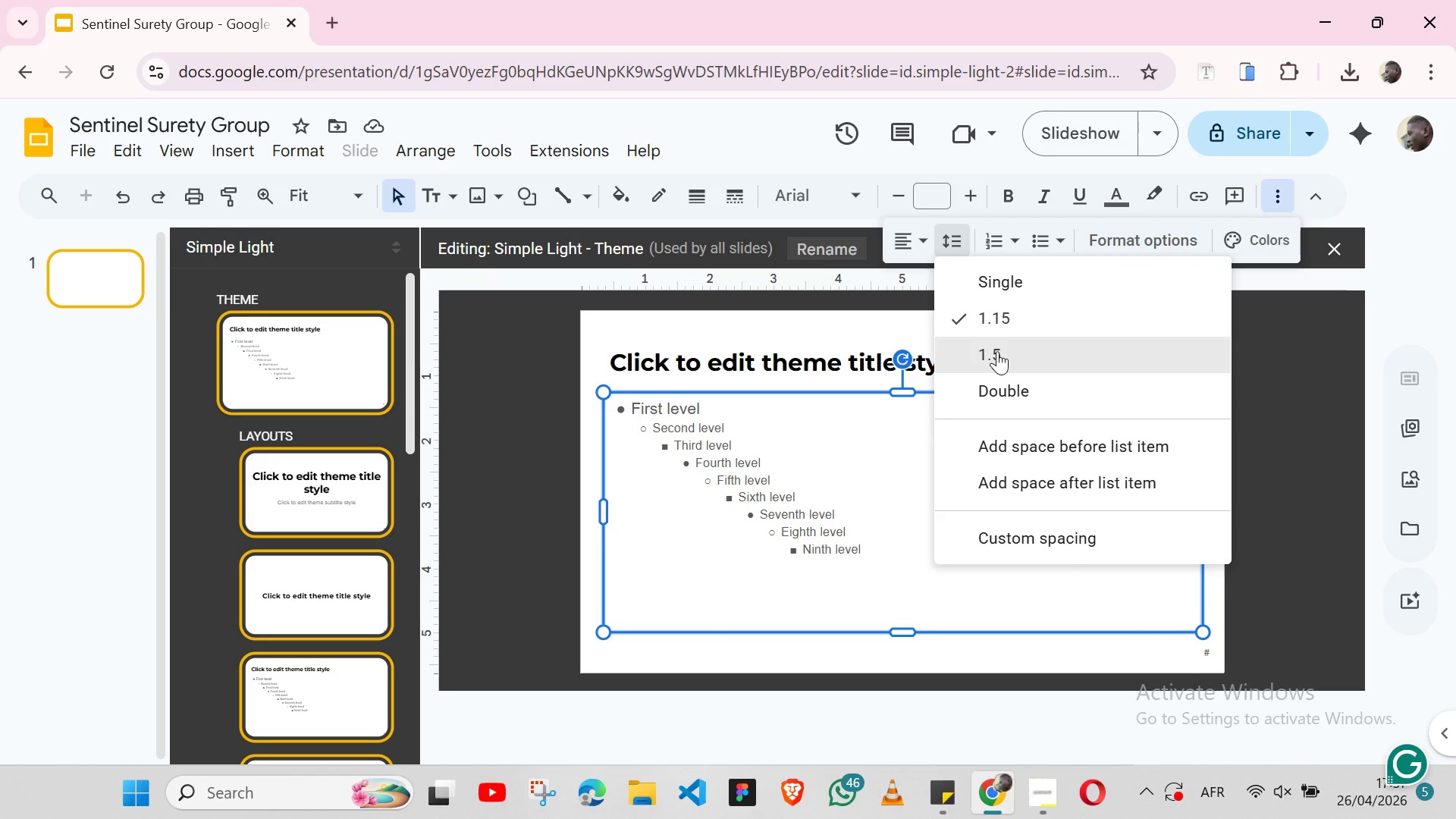 
left_click([997, 351])
 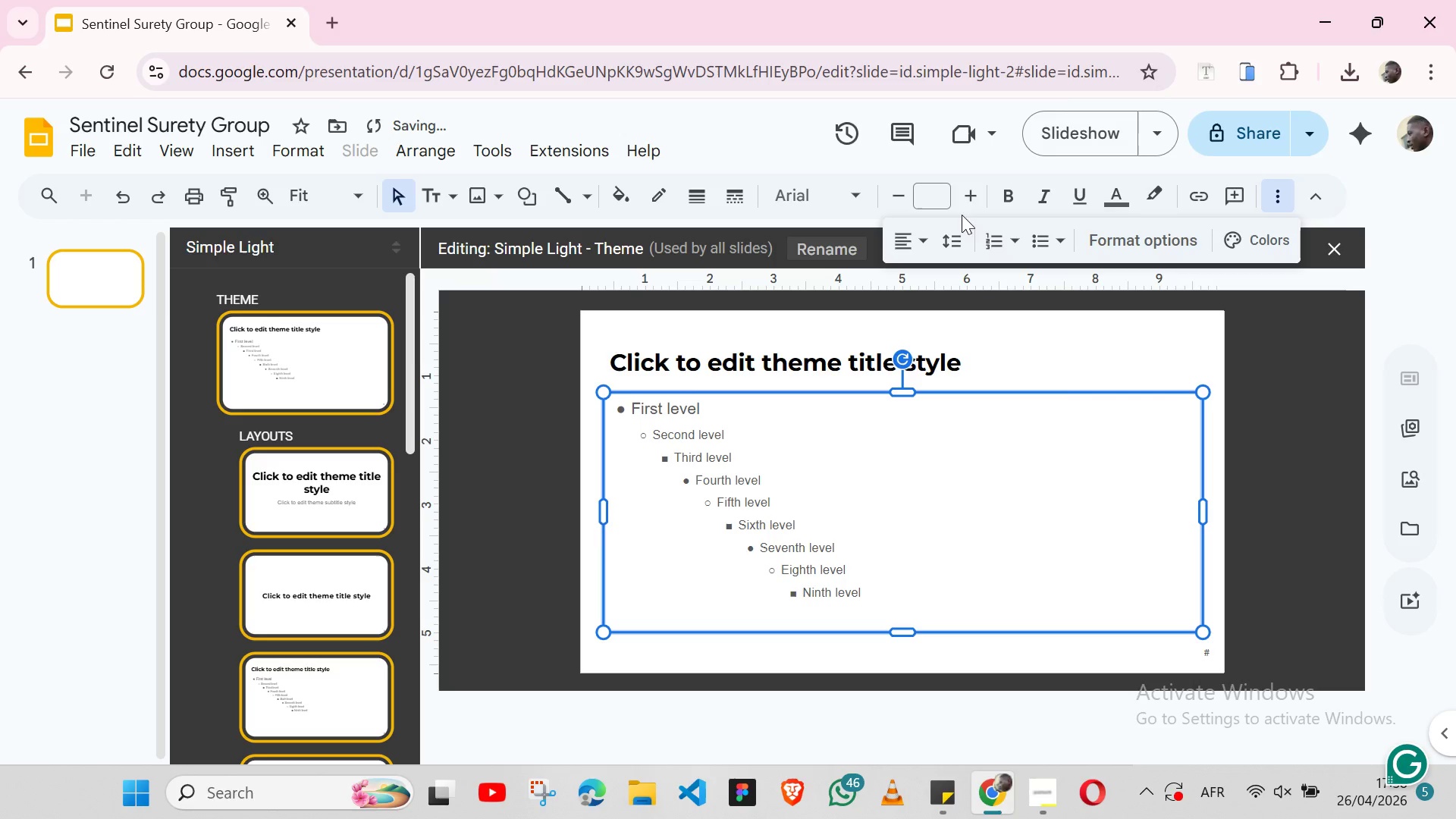 
left_click([927, 191])
 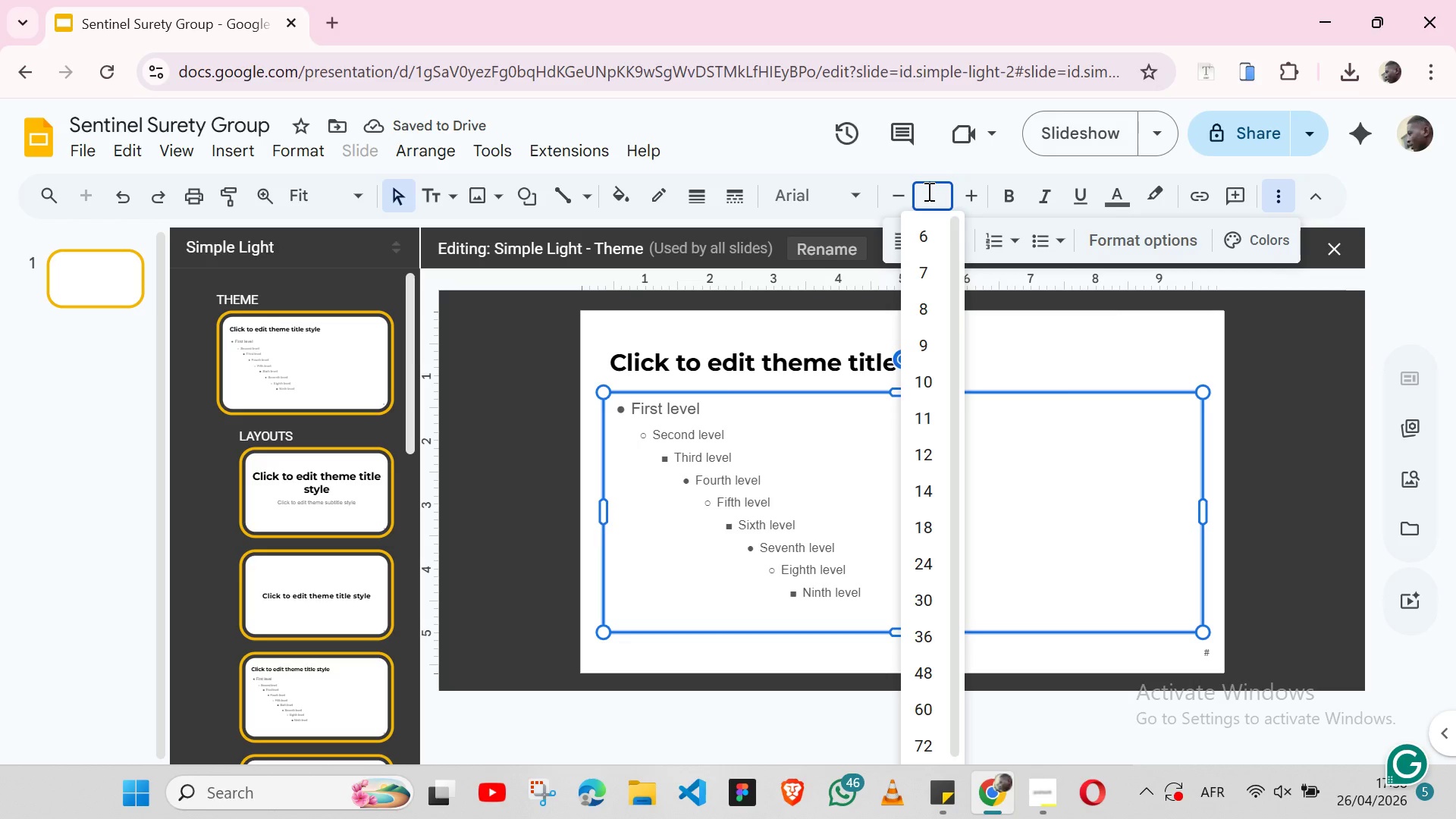 
type(1)
key(Backspace)
type(89)
key(Backspace)
key(Backspace)
type(9)
 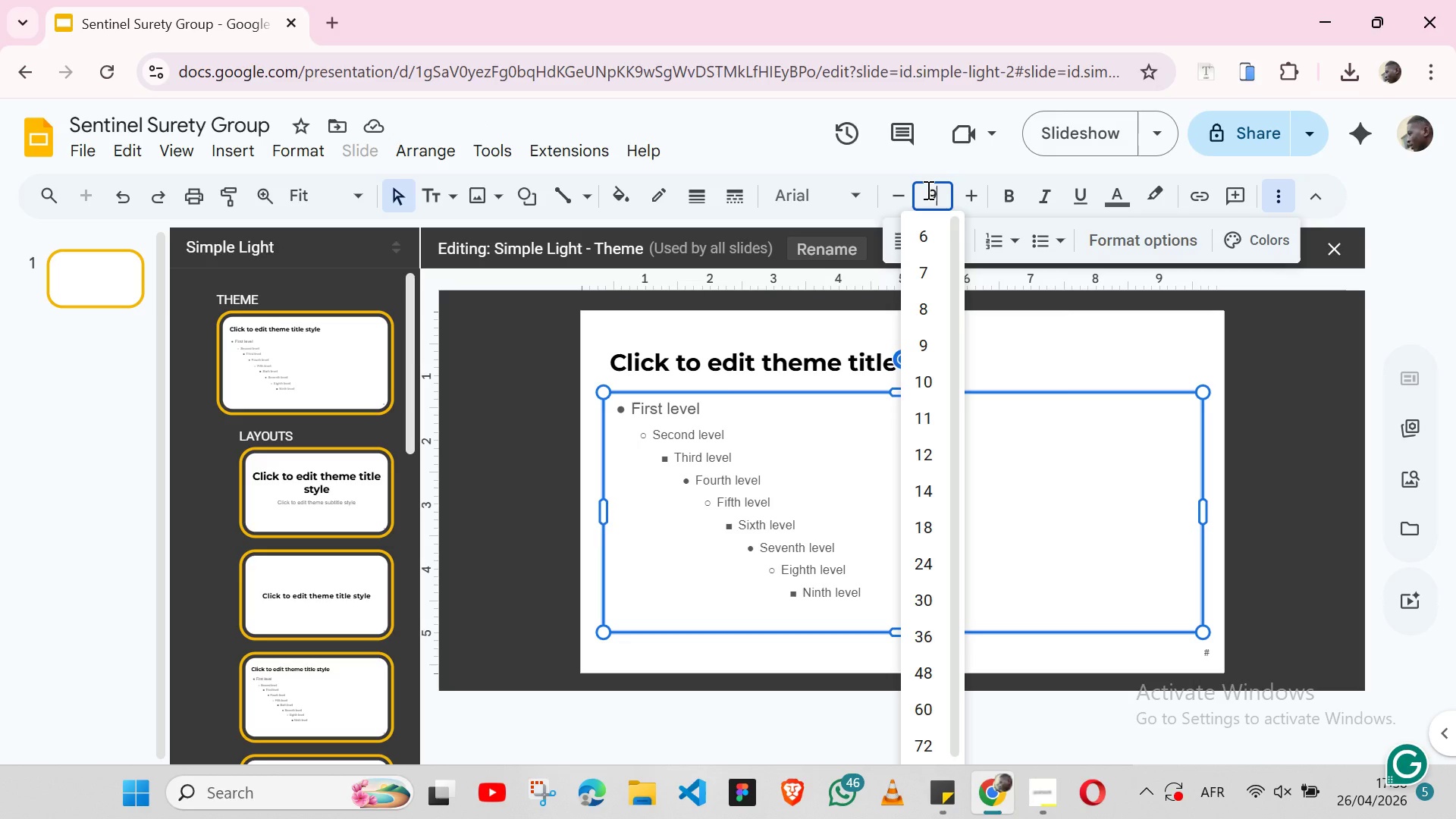 
key(Enter)
 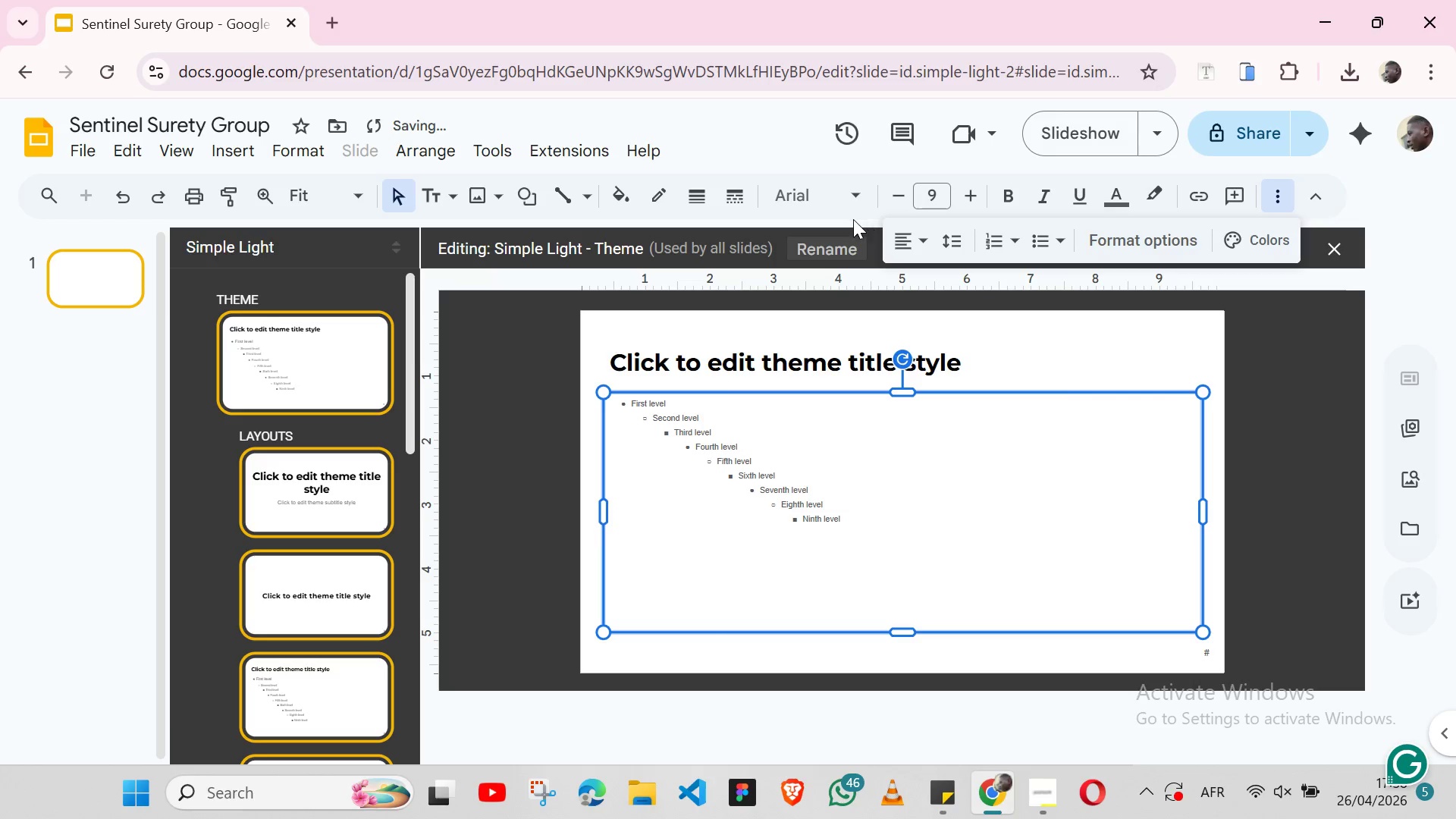 
mouse_move([855, 203])
 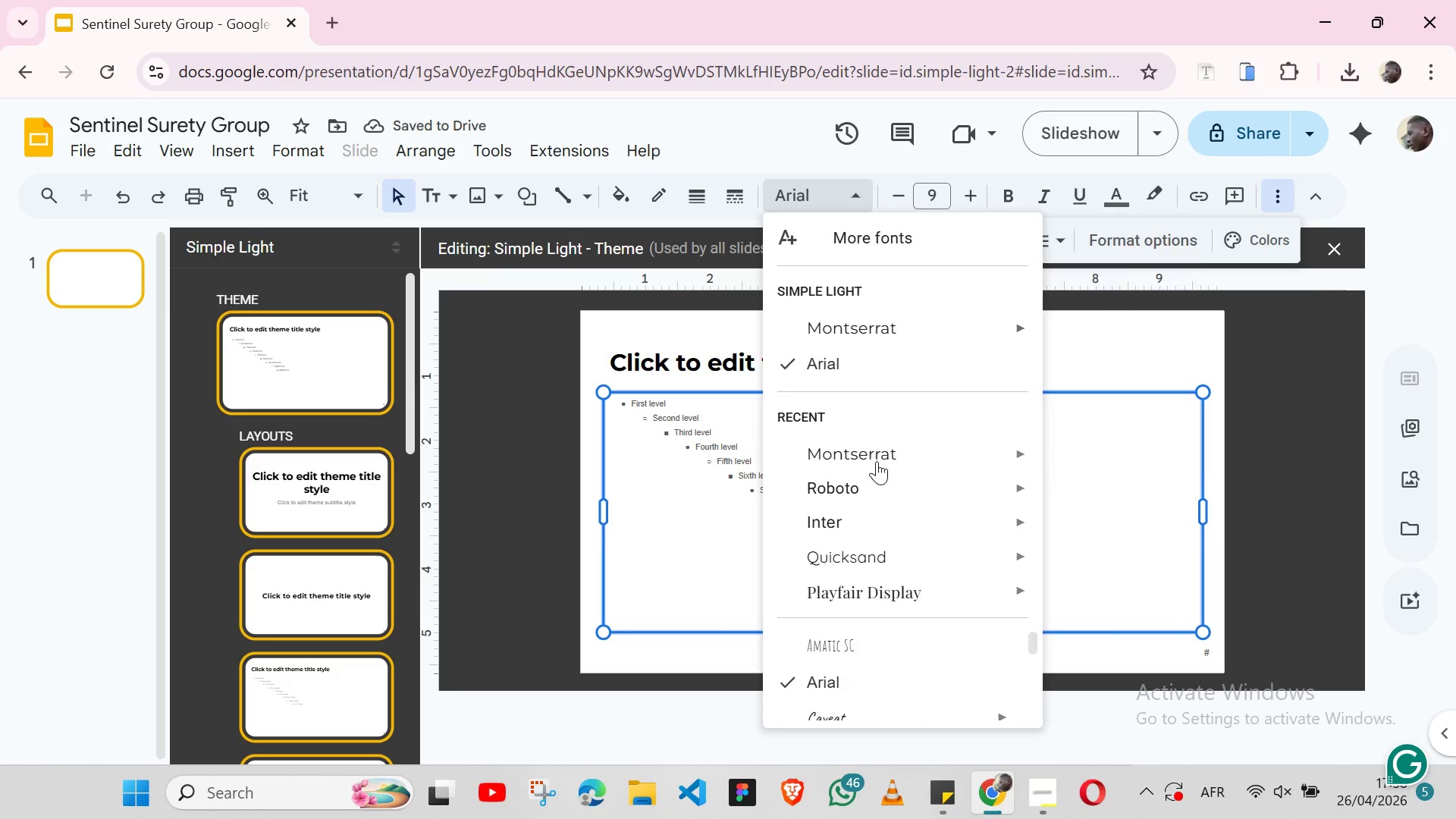 
left_click([857, 480])
 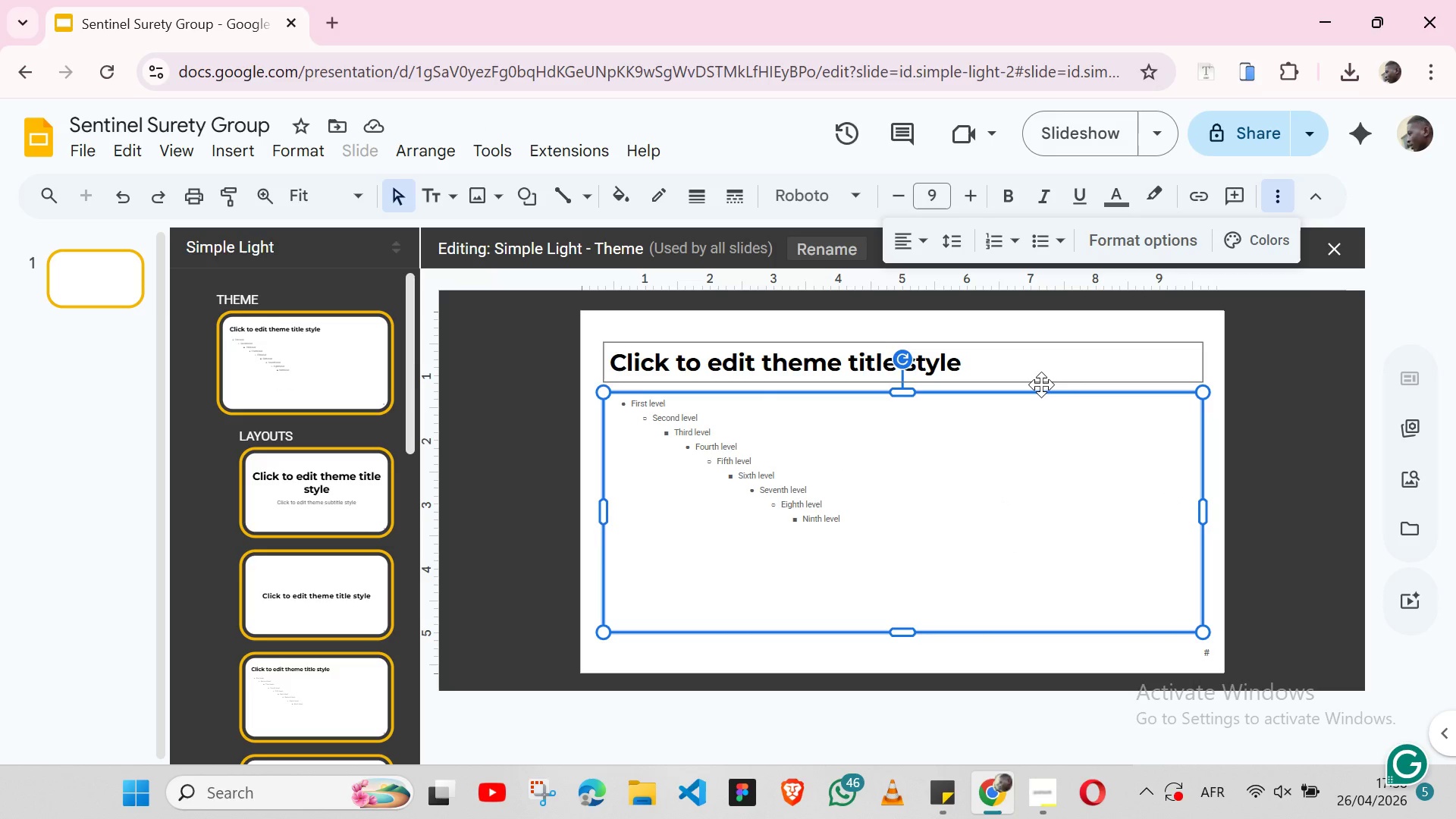 
wait(12.28)
 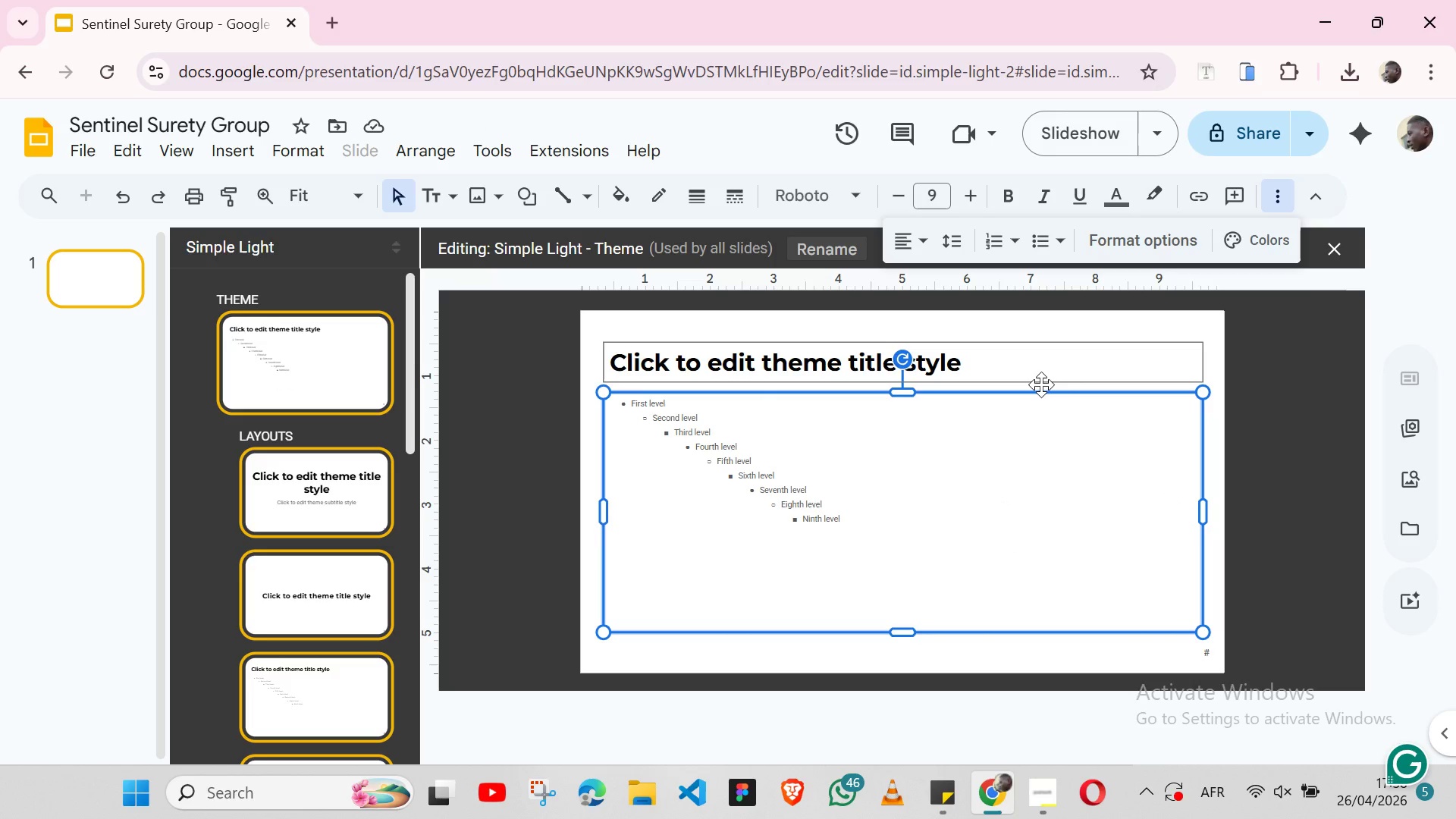 
left_click([765, 338])
 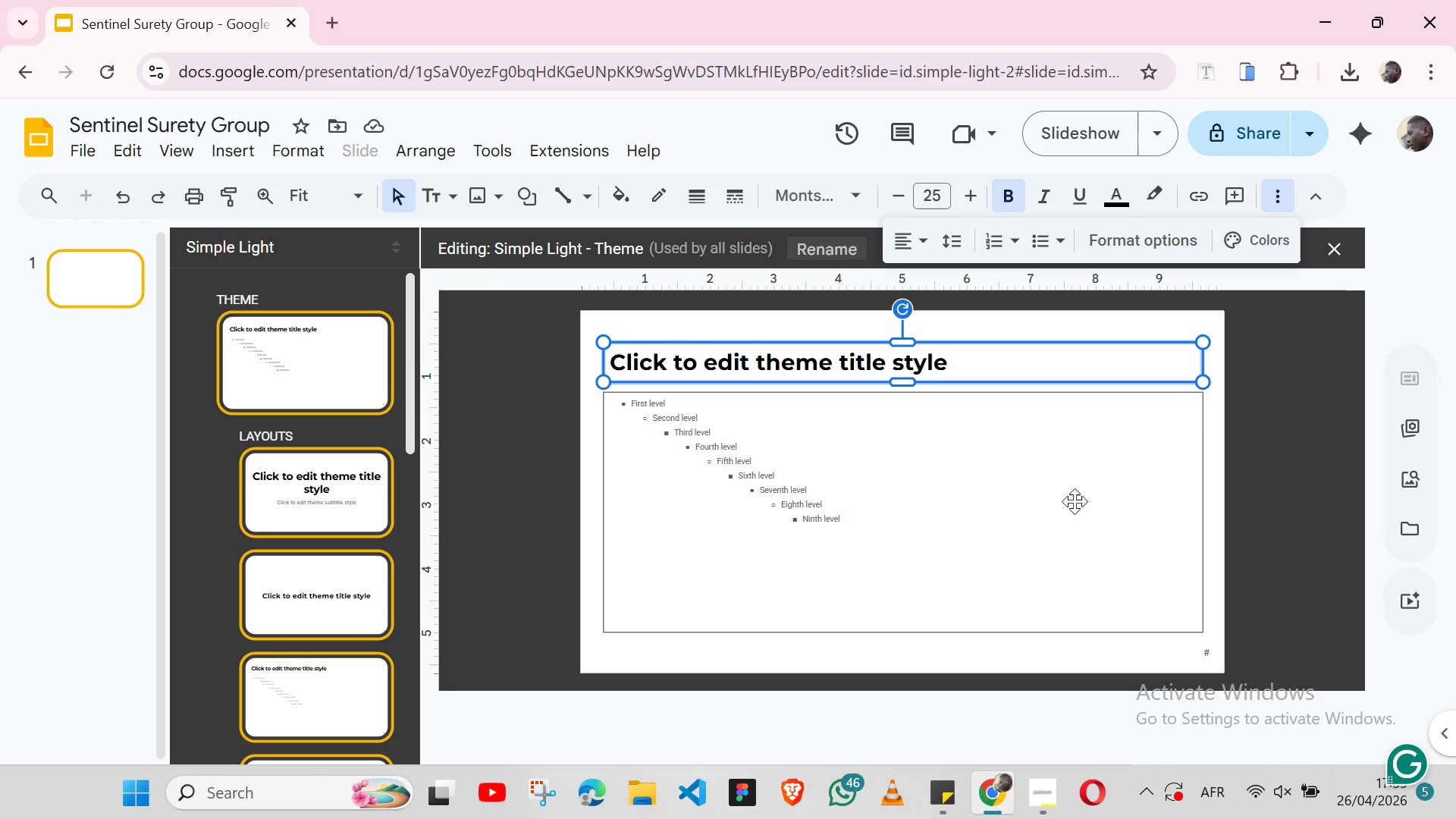 
wait(44.42)
 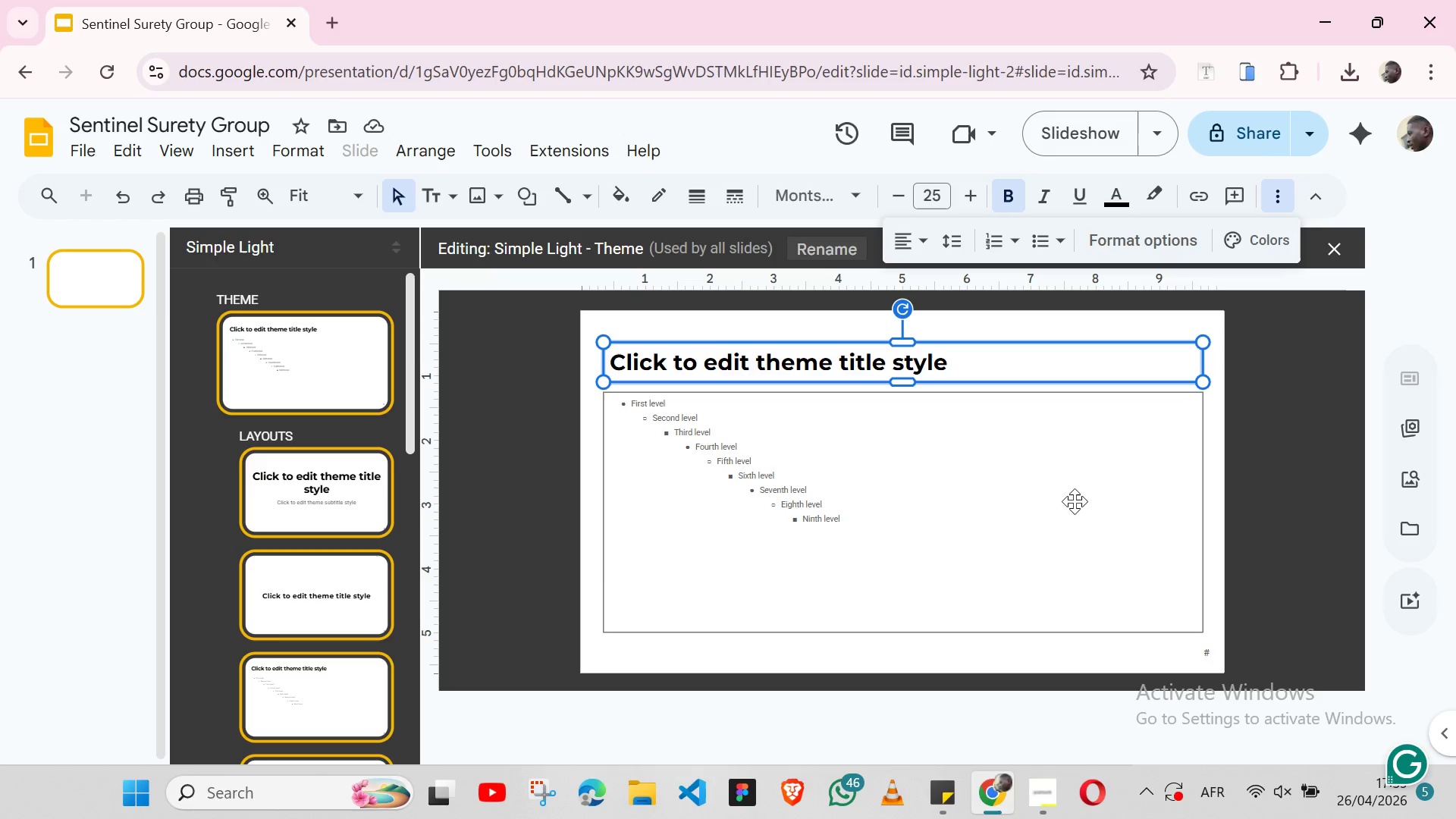 
left_click([1088, 398])
 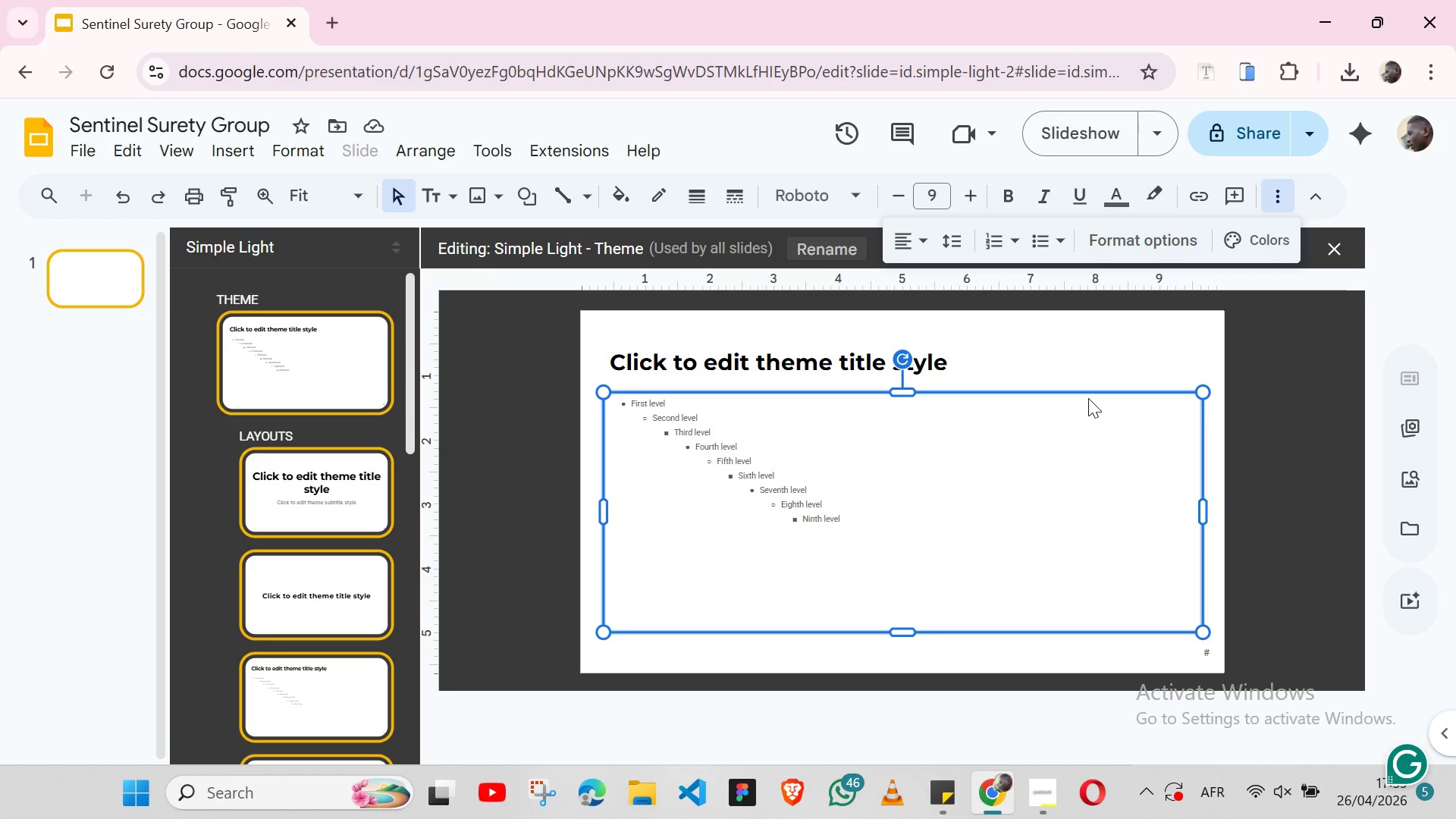 
wait(7.38)
 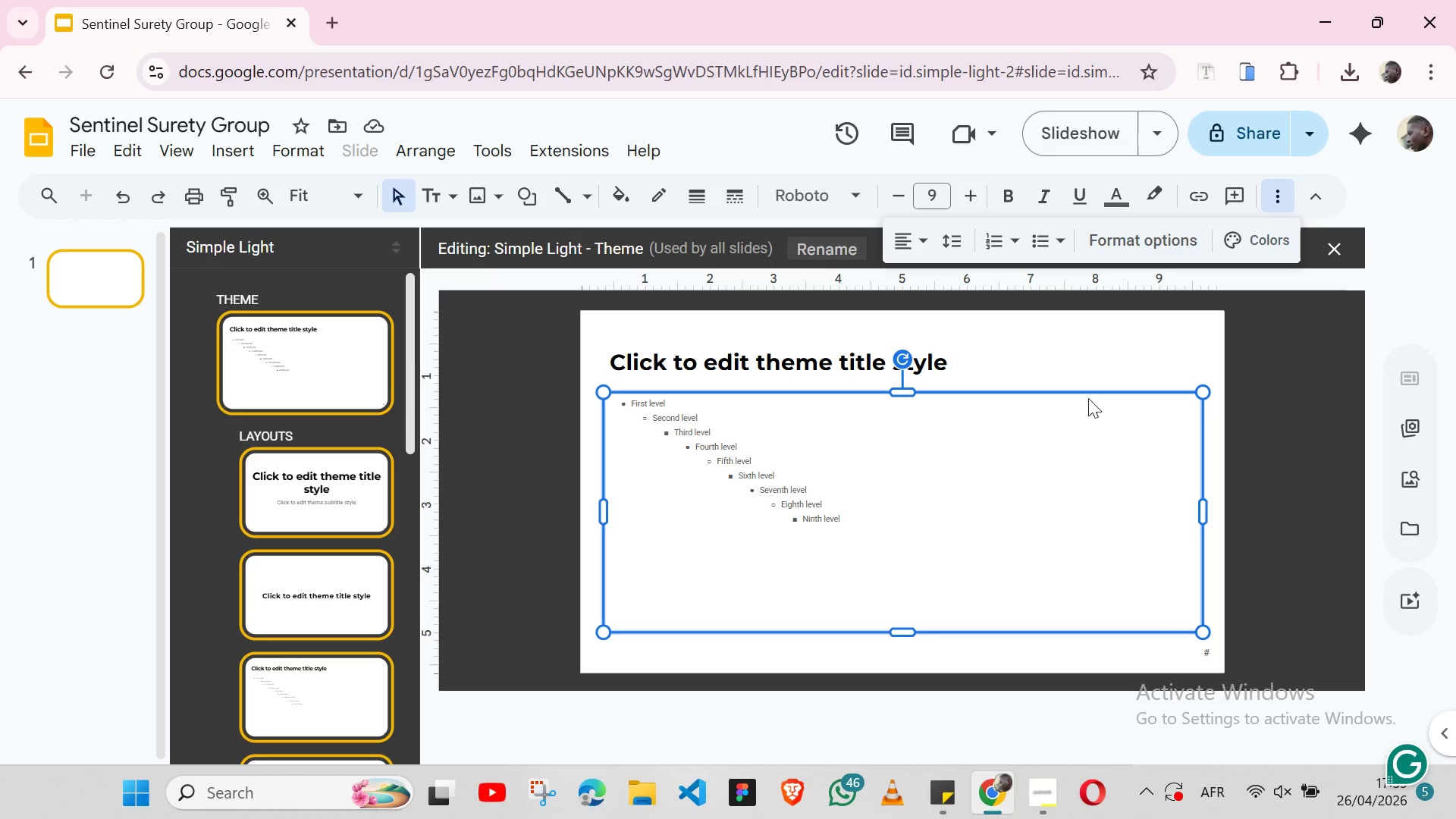 
left_click([956, 237])
 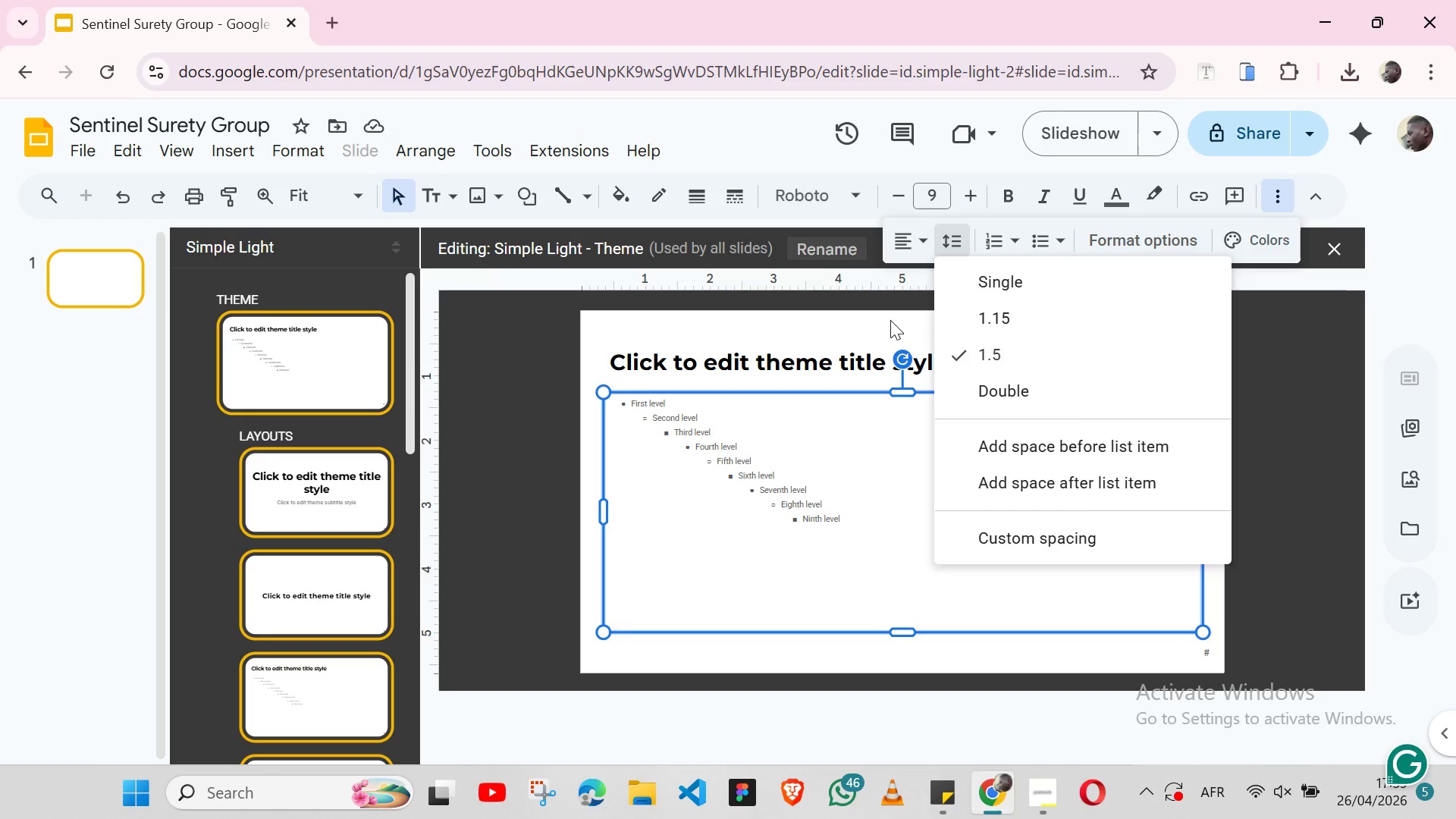 
left_click([890, 320])
 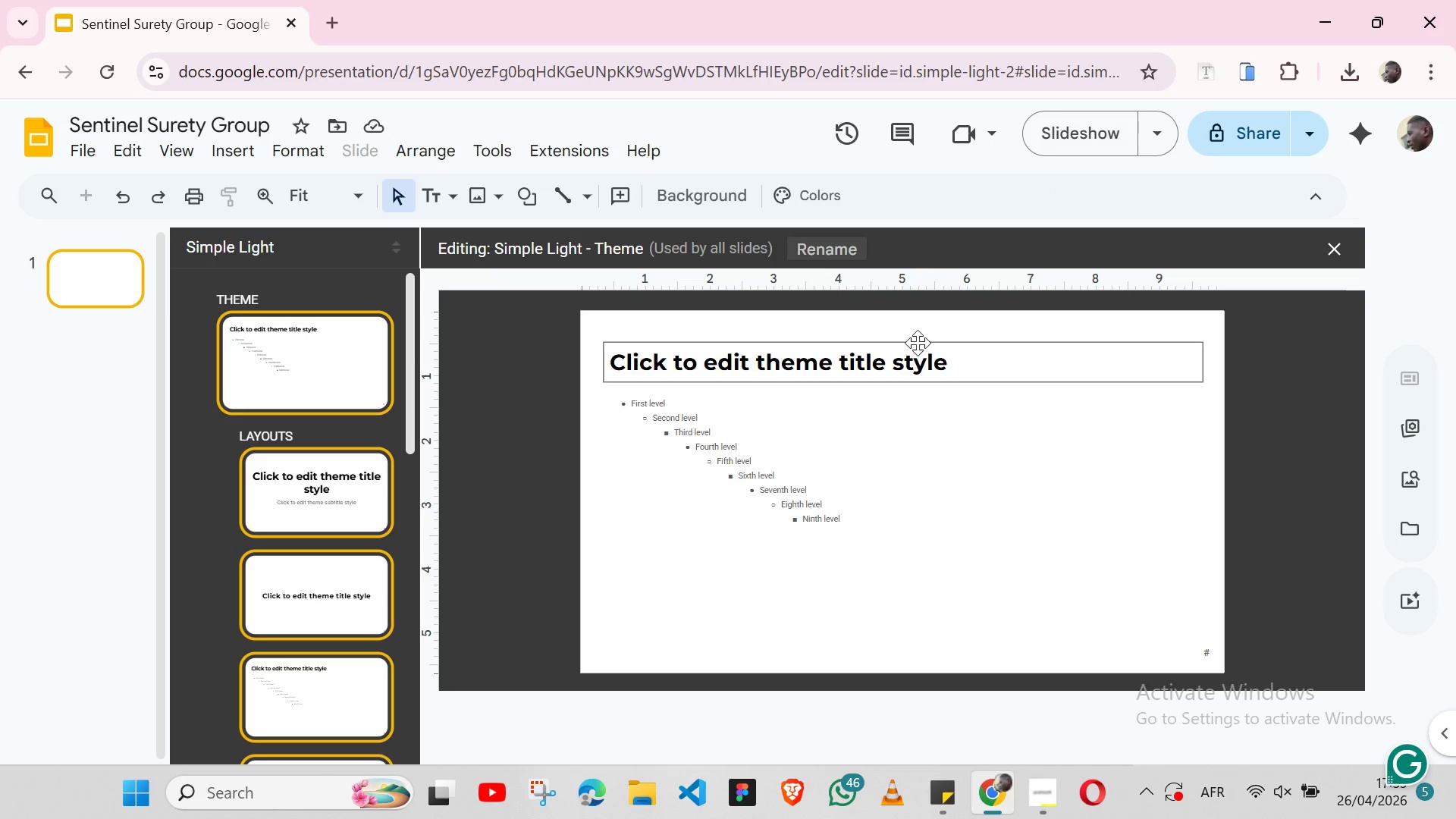 
left_click([918, 343])
 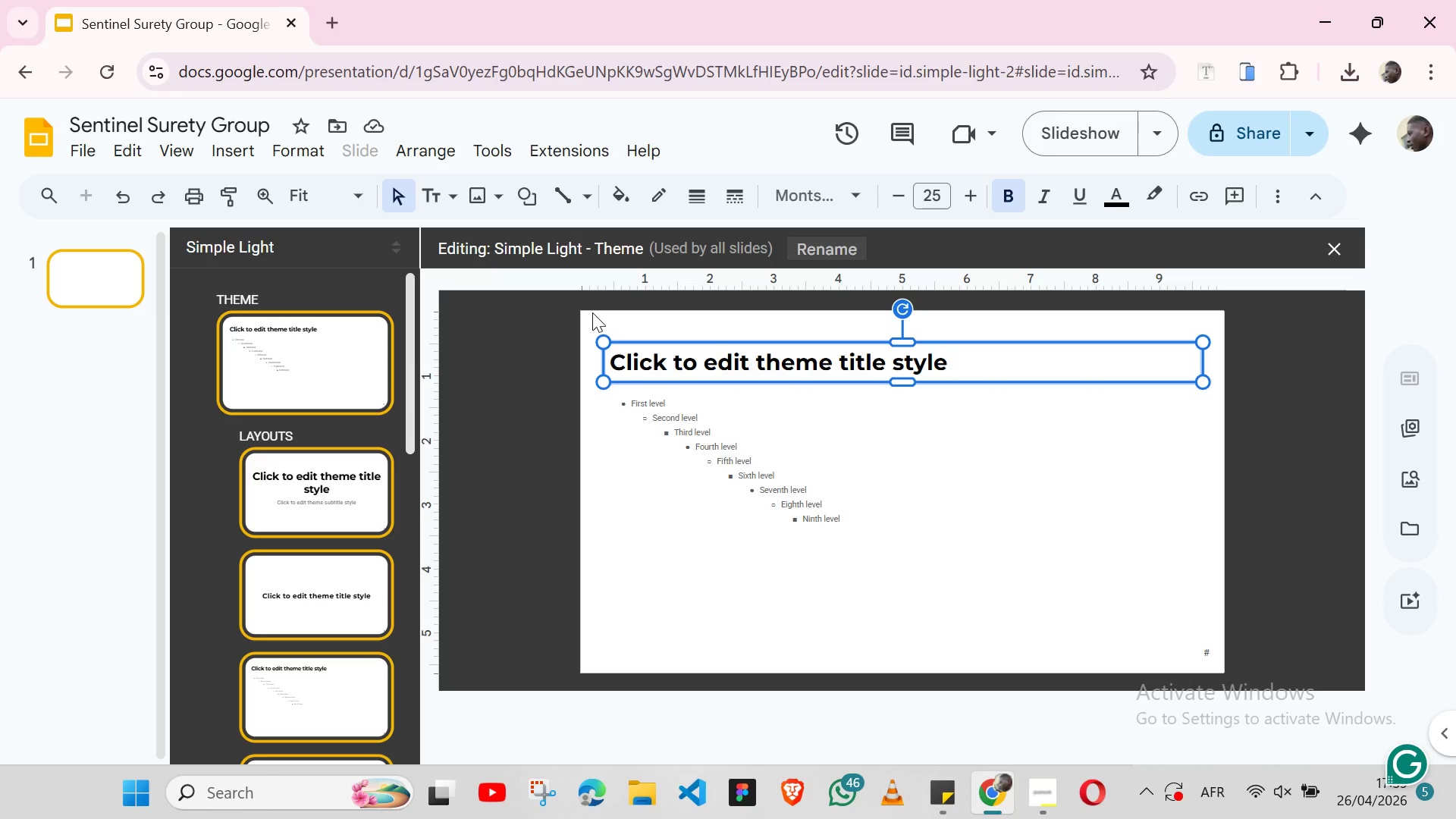 
wait(24.47)
 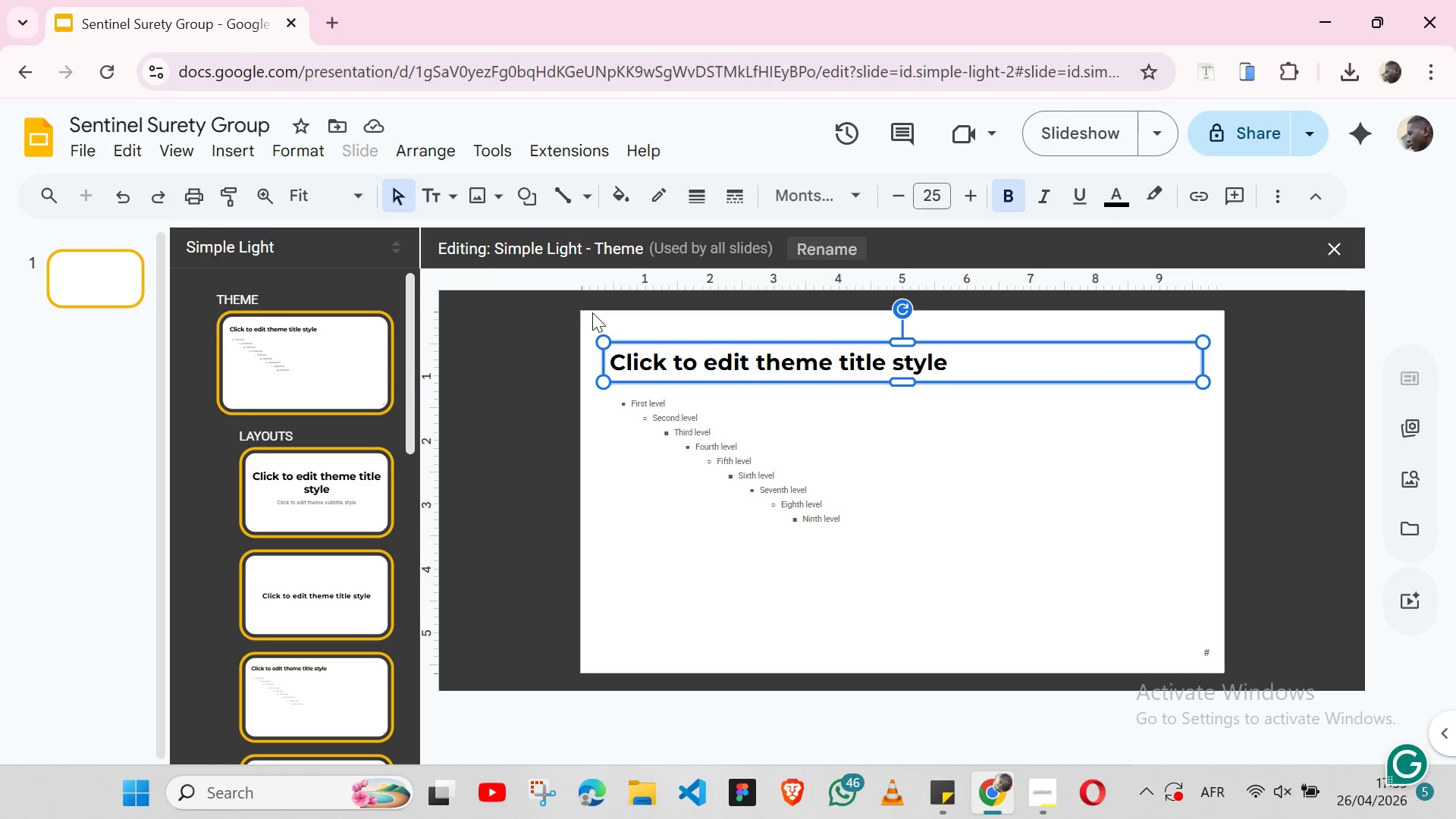 
left_click([590, 311])
 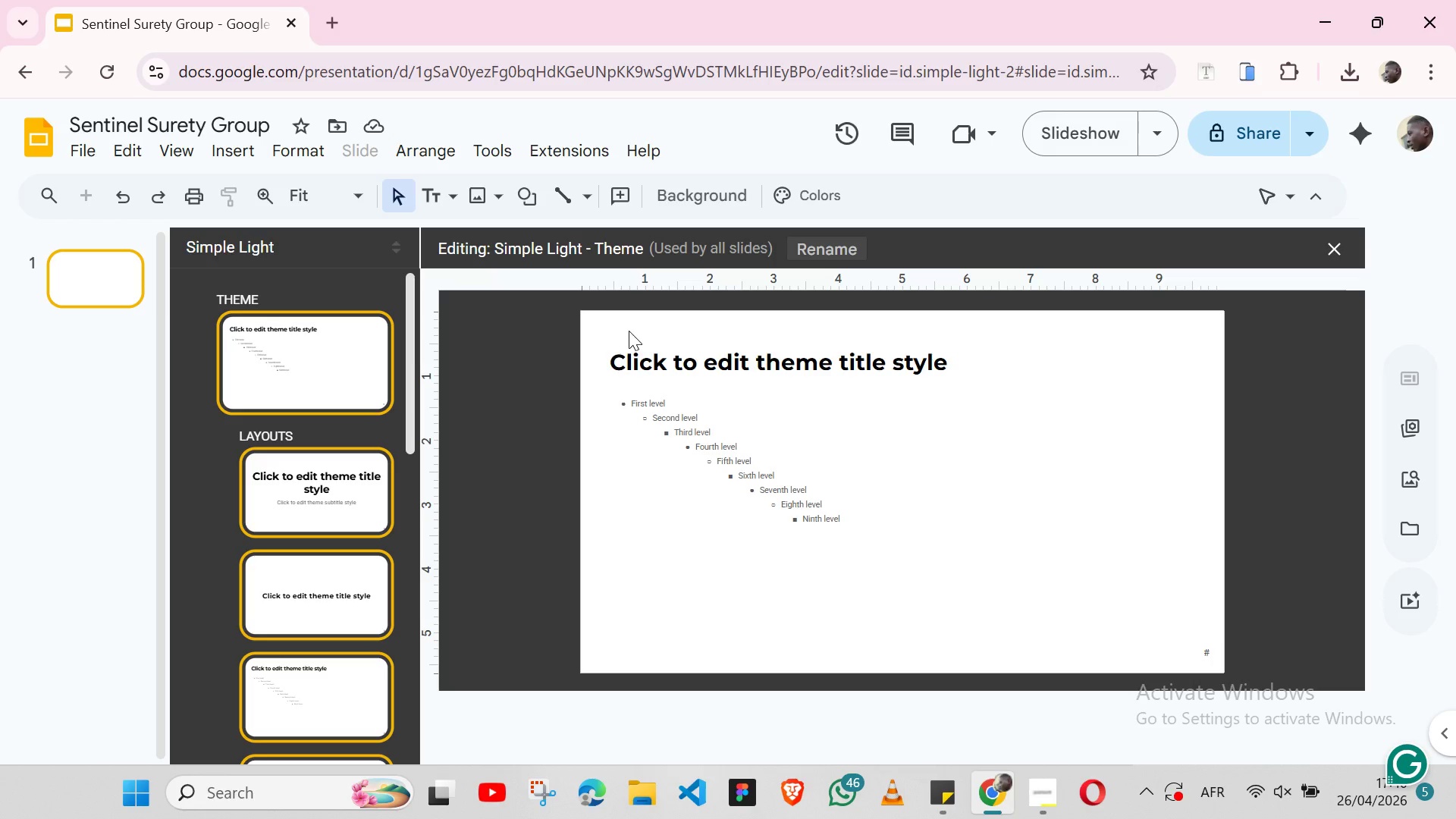 
wait(43.36)
 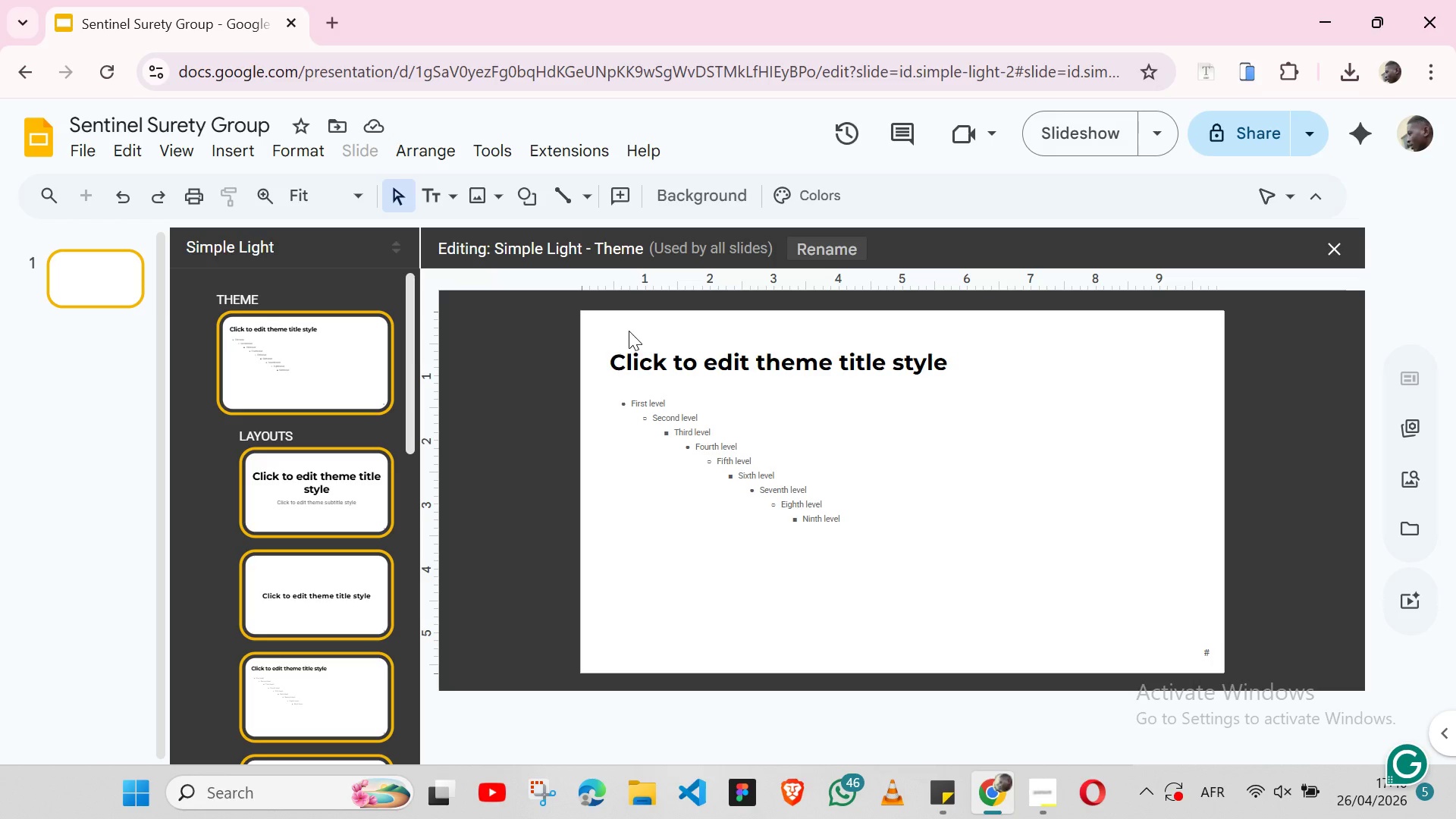 
left_click([667, 395])
 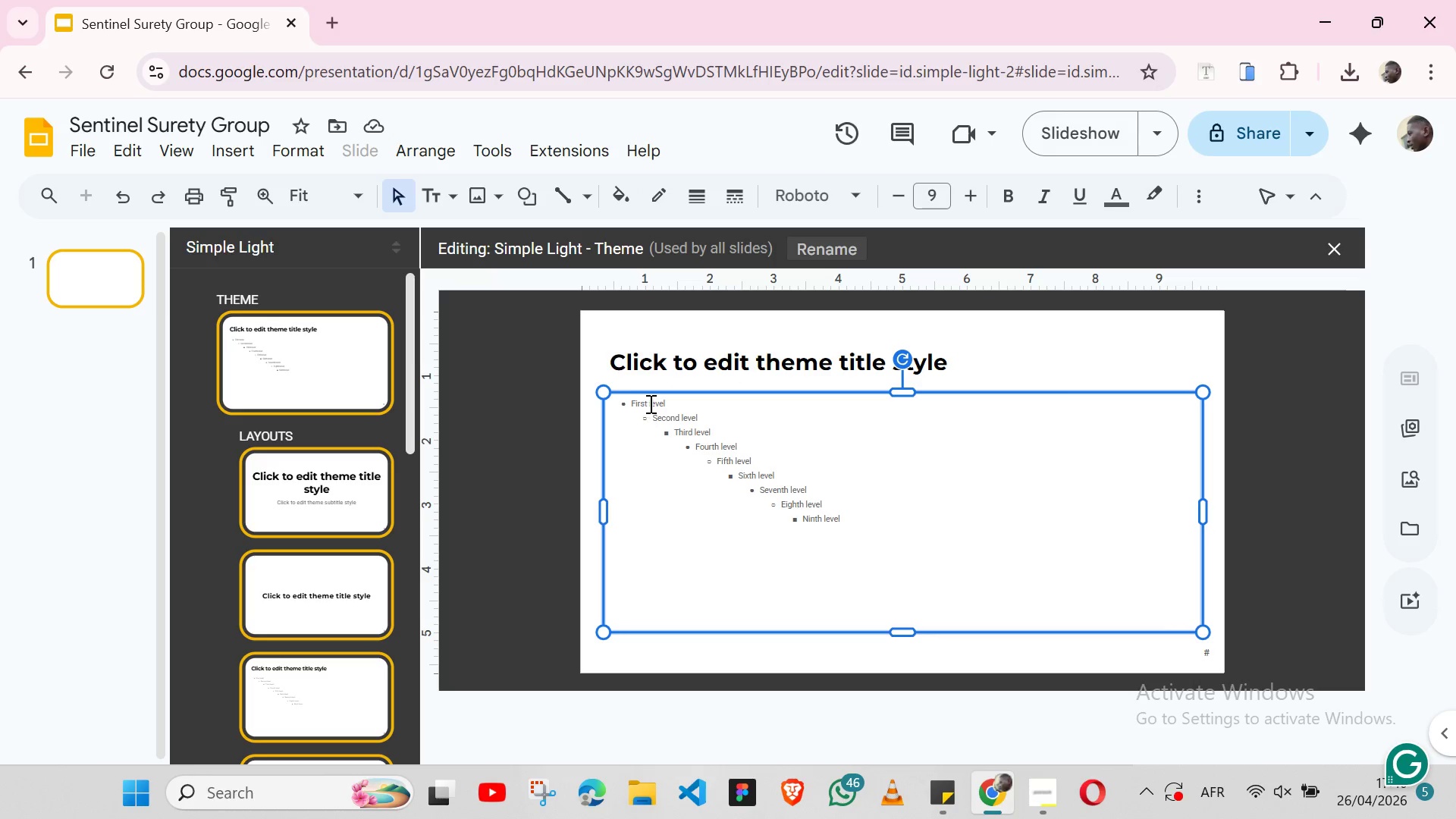 
double_click([650, 403])
 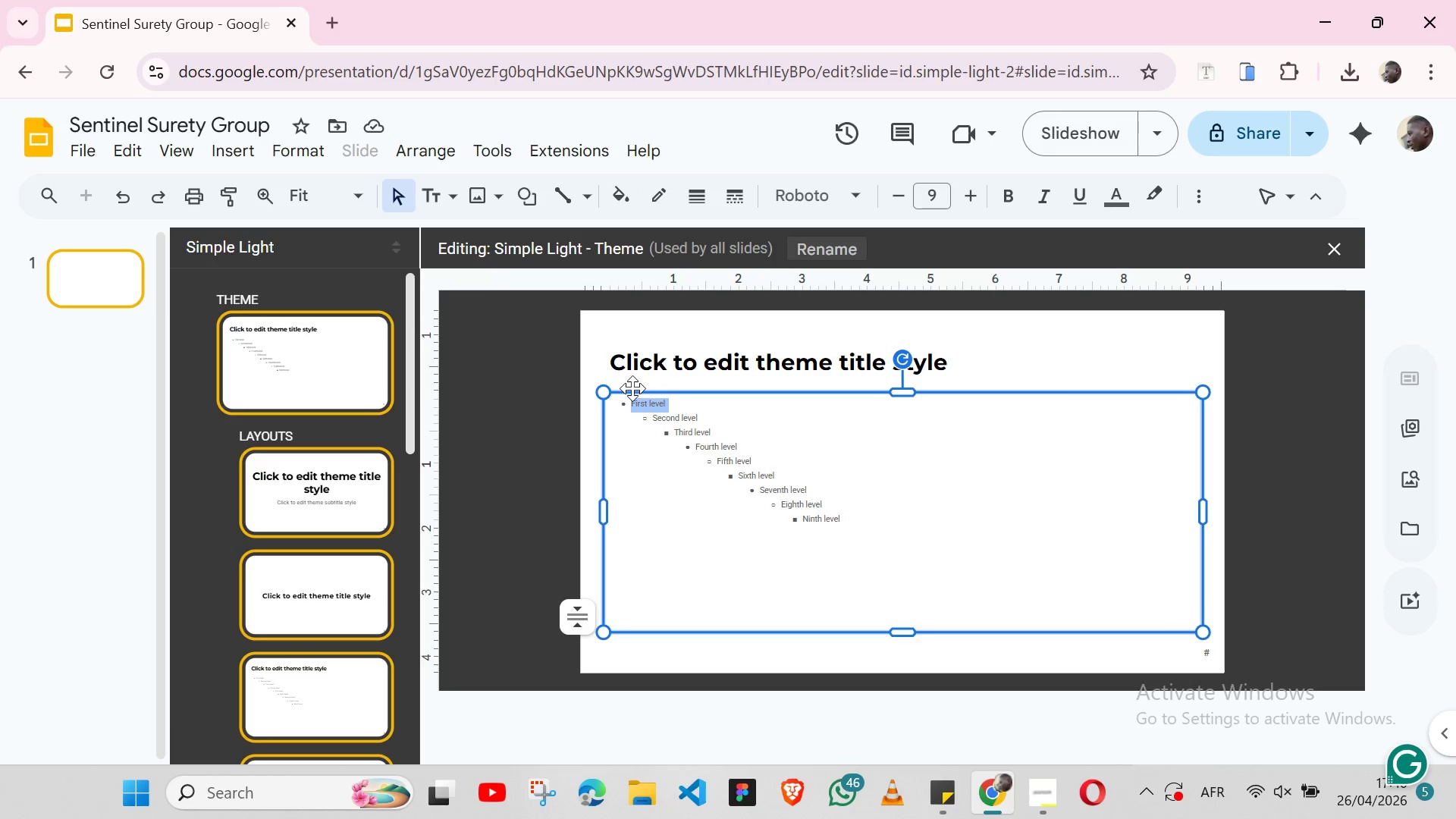 
left_click([632, 388])
 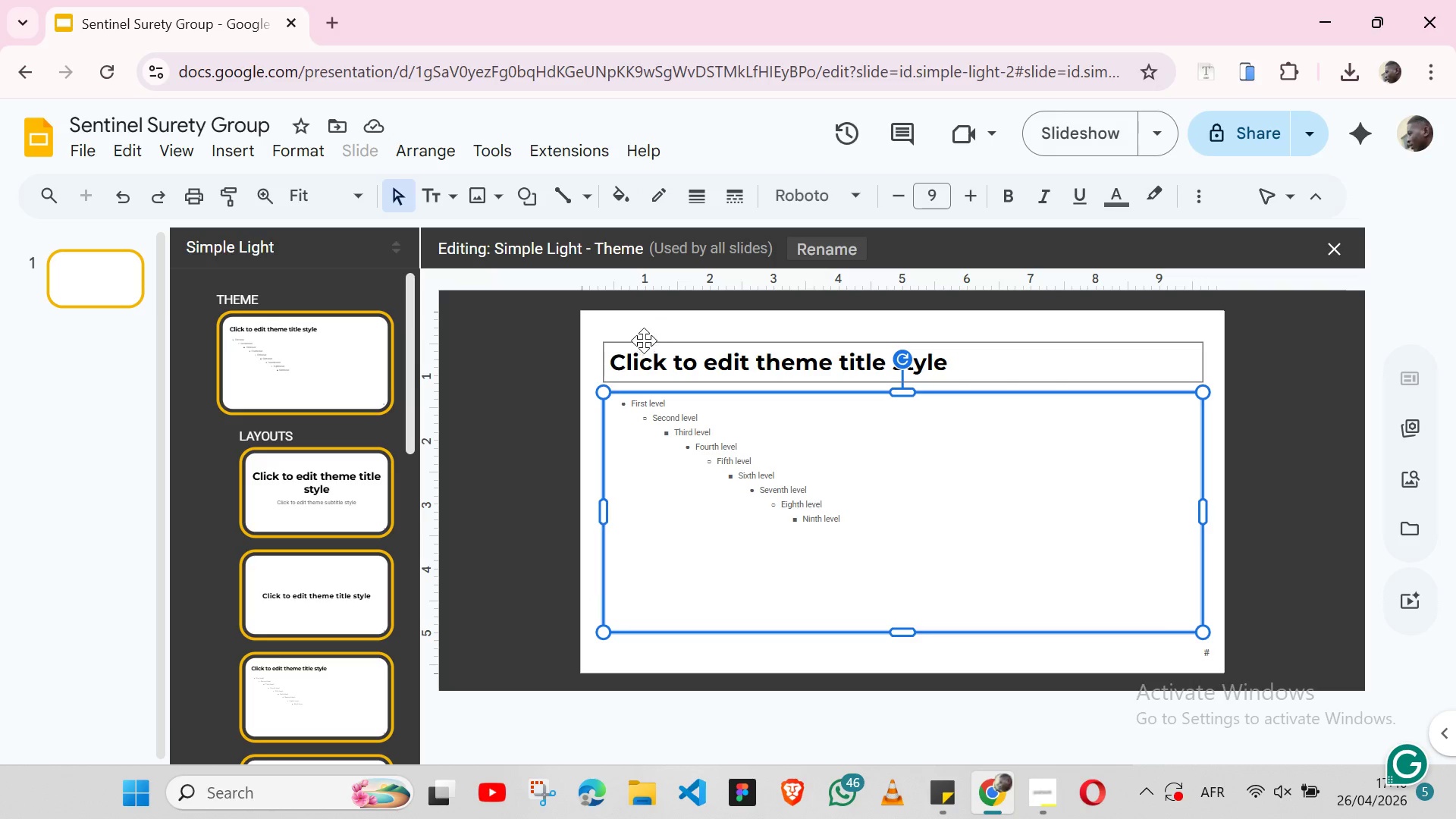 
left_click([644, 340])
 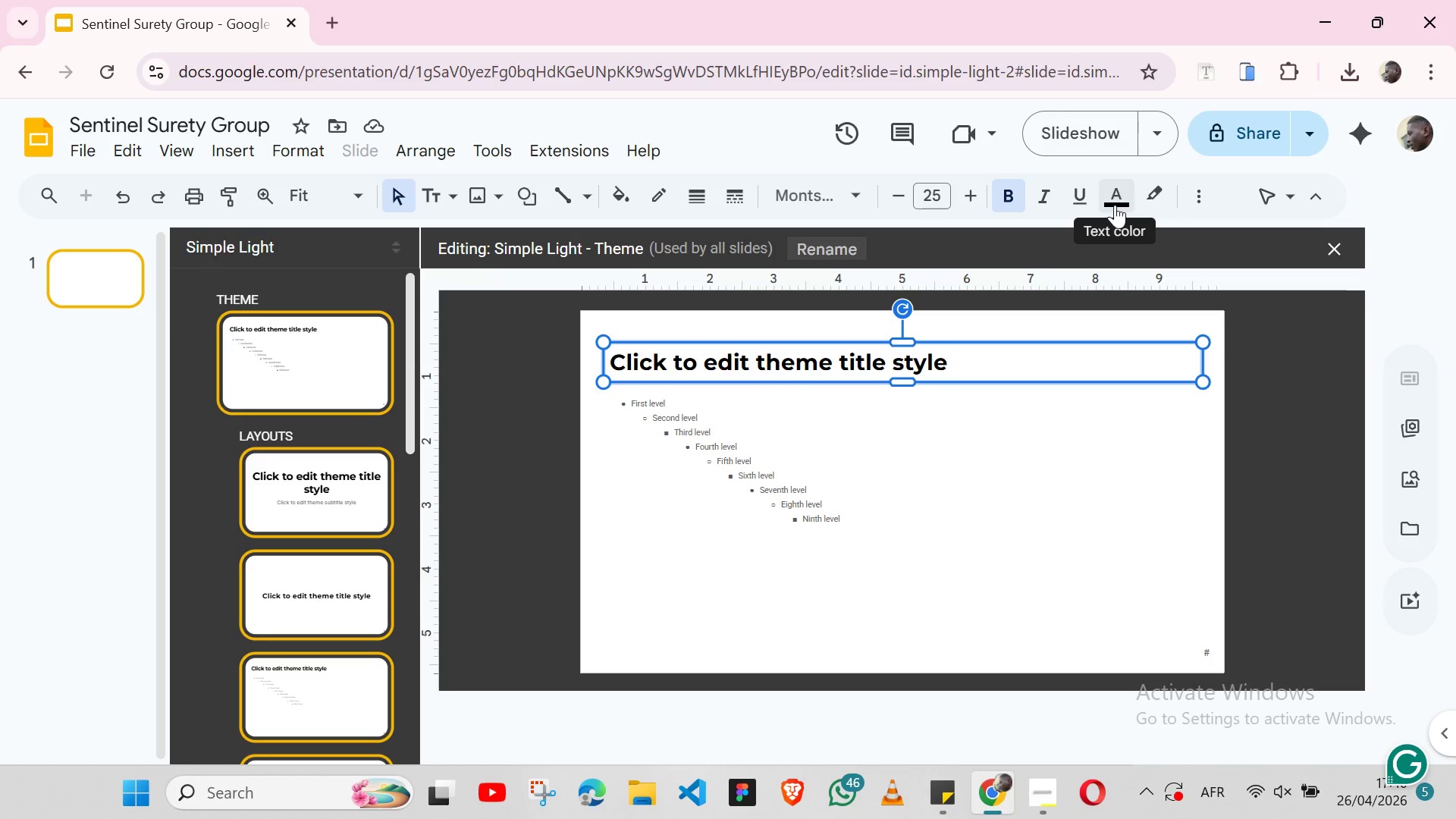 
left_click([997, 310])
 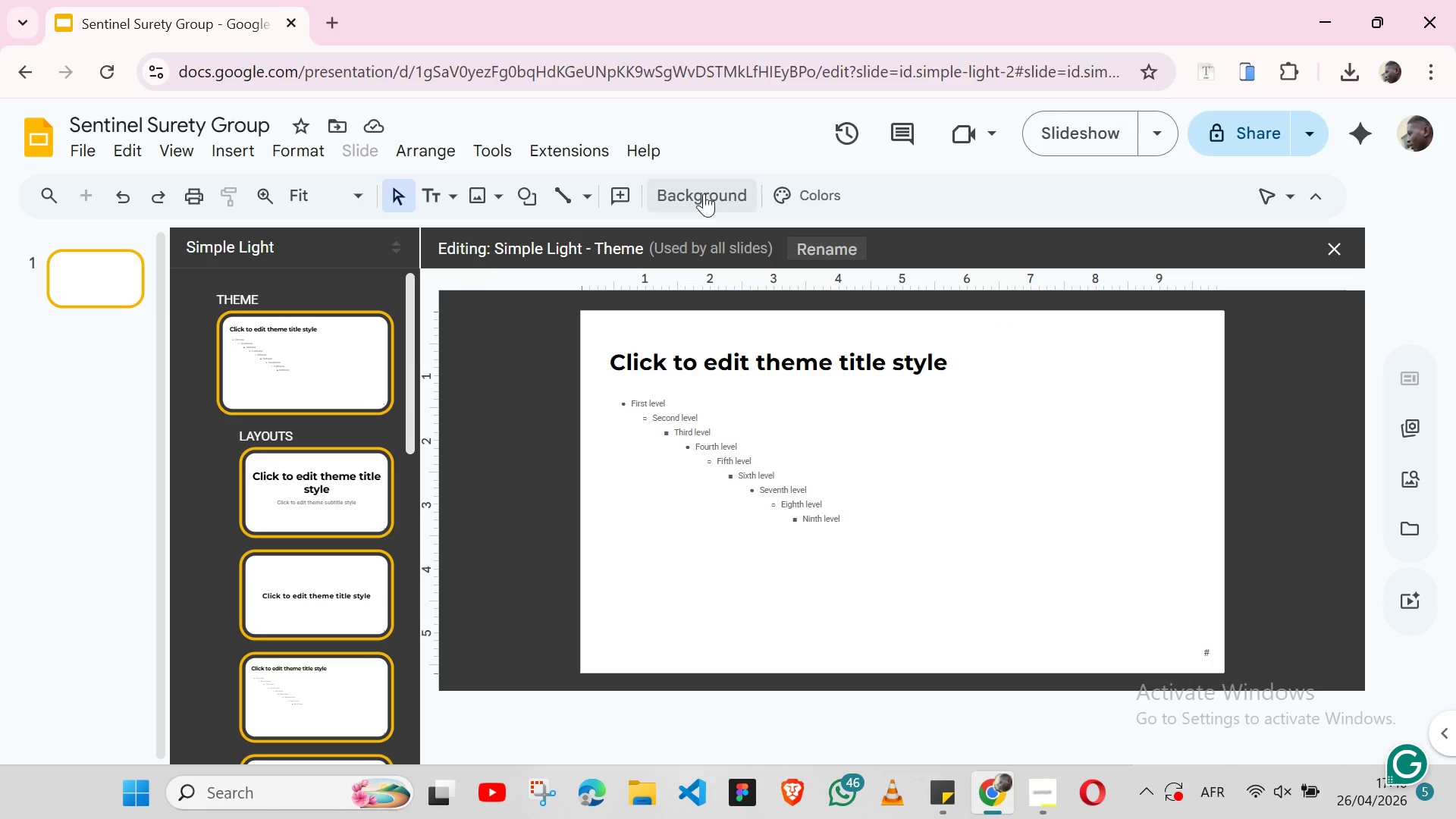 
left_click([708, 186])
 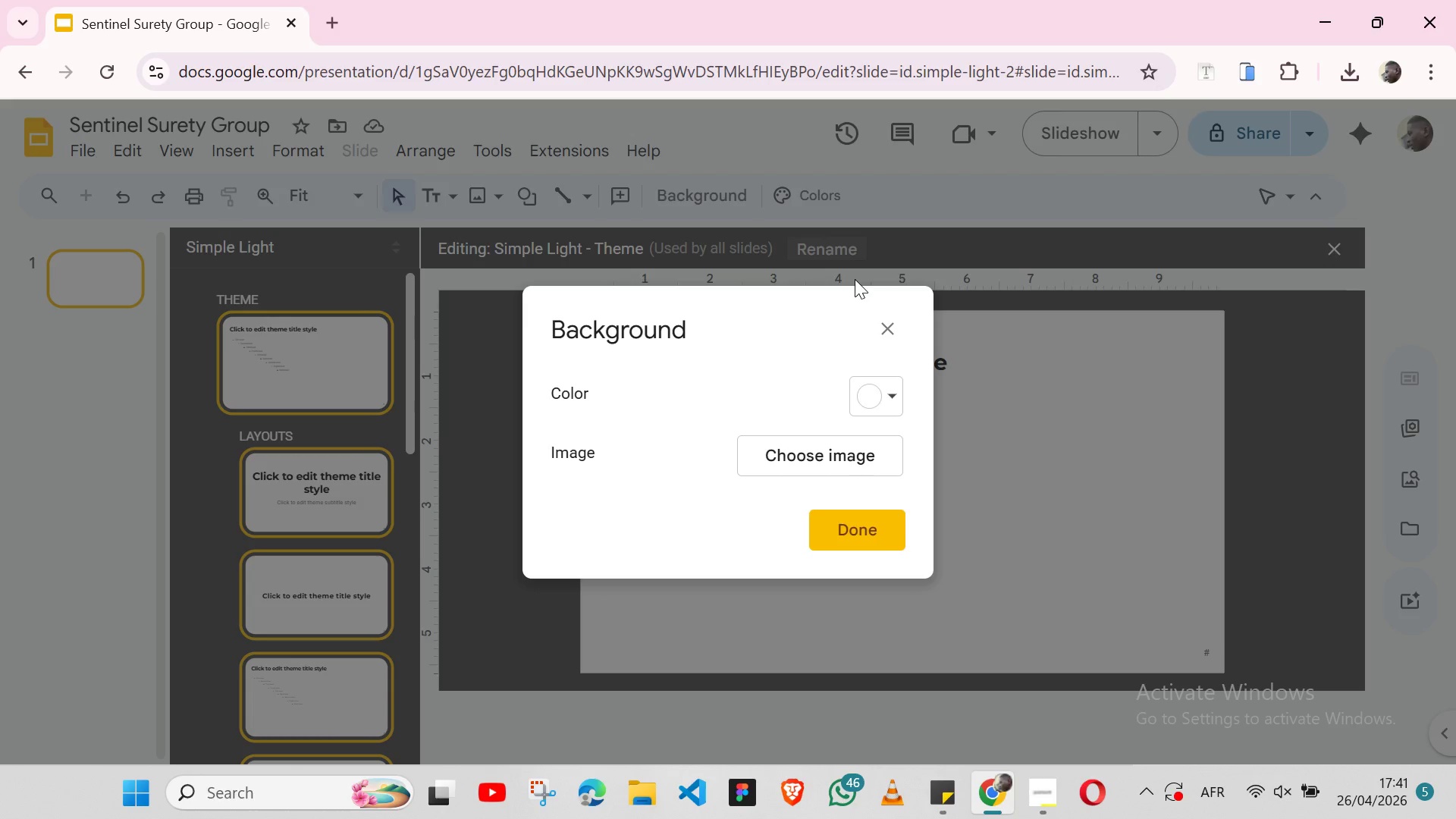 
wait(43.45)
 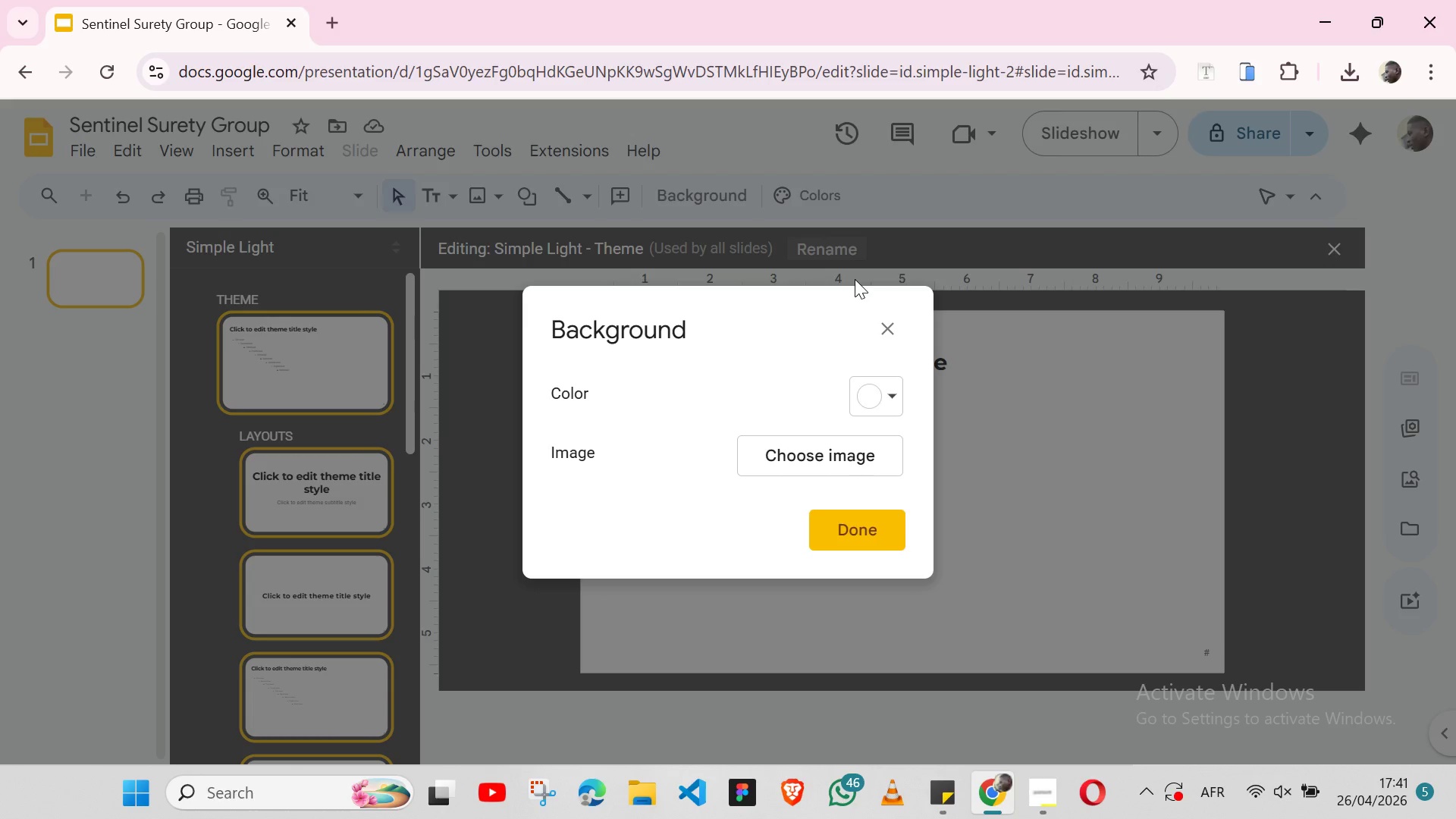 
left_click([889, 403])
 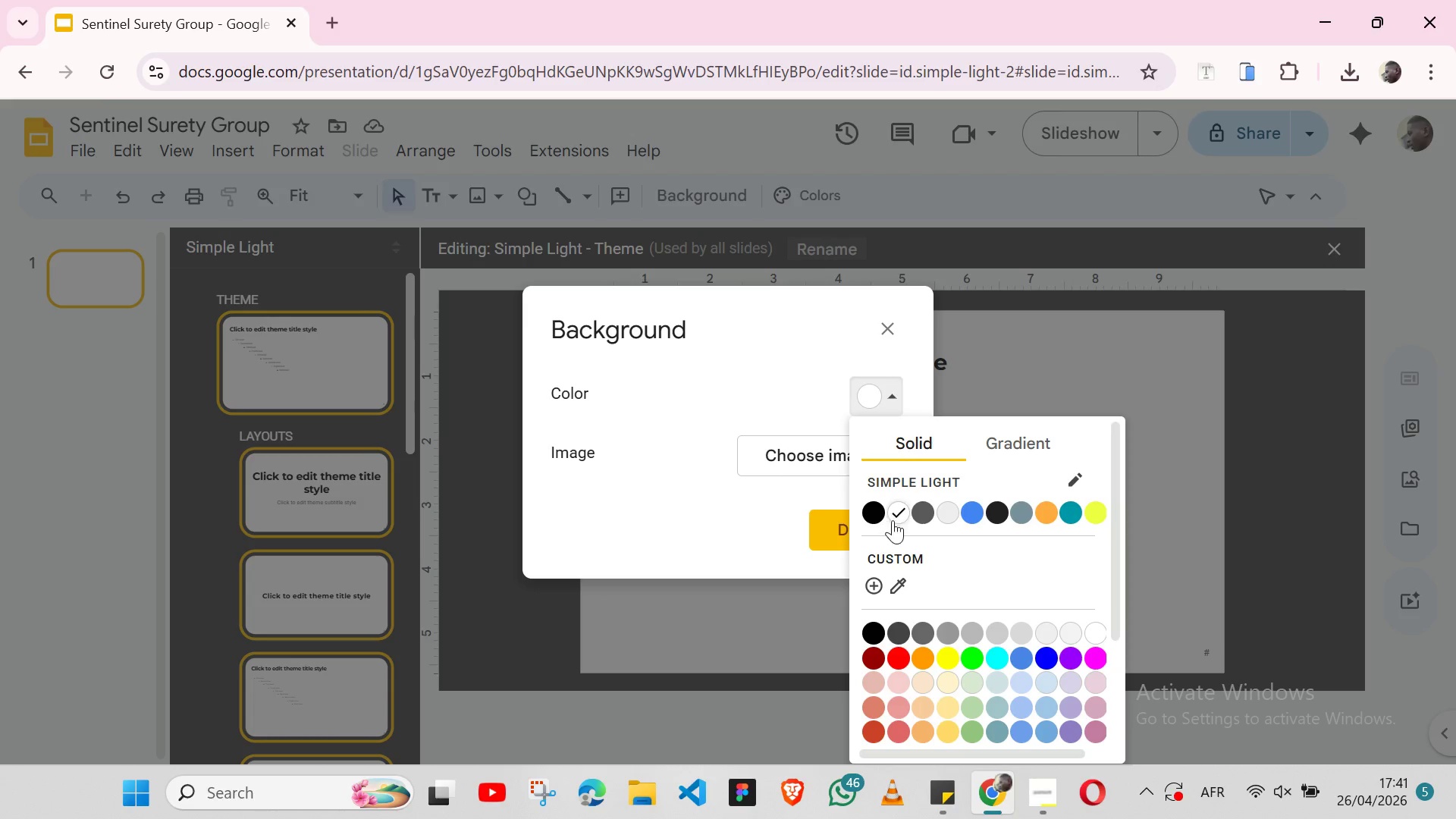 
left_click([881, 585])
 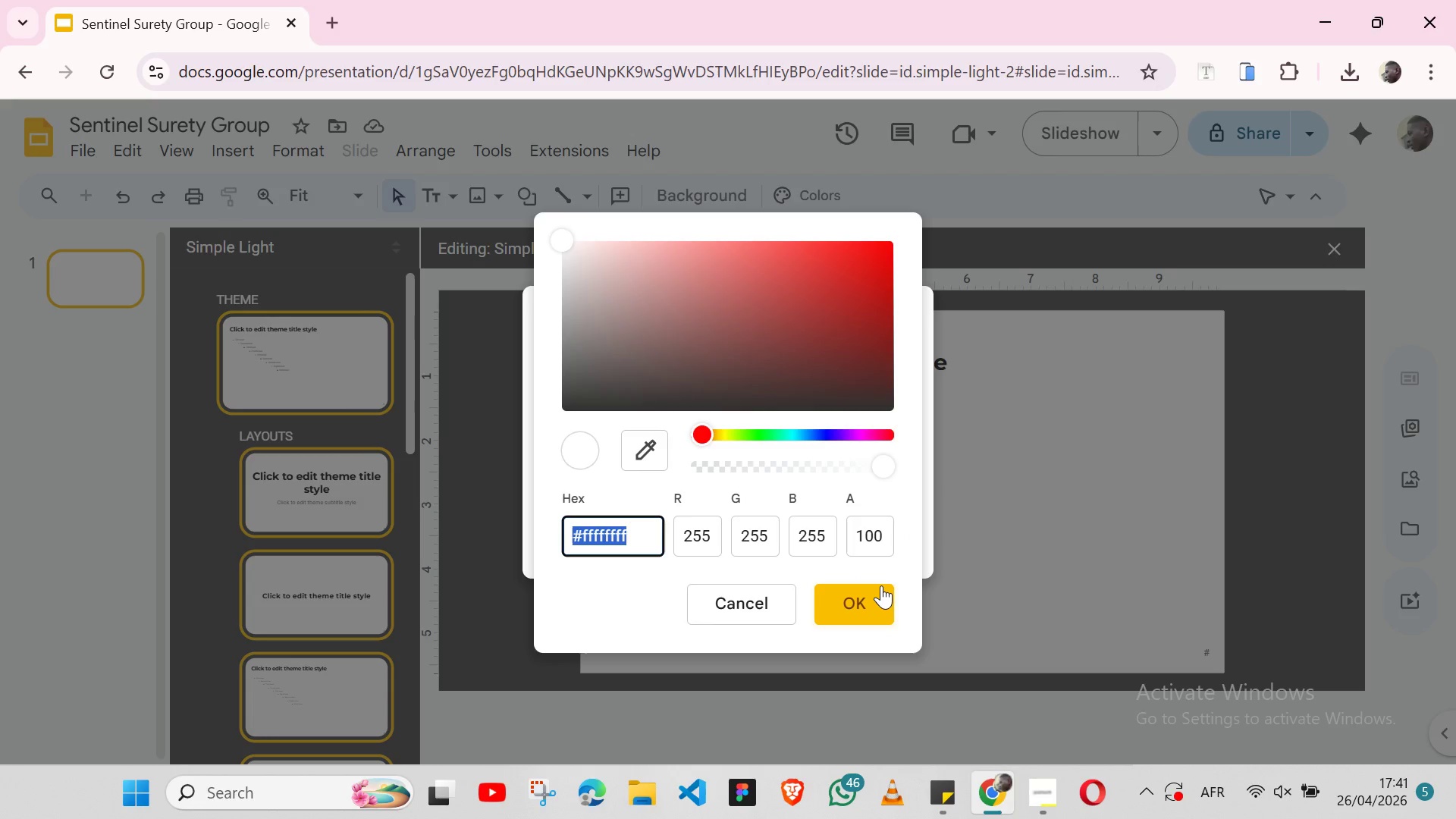 
type(333333)
 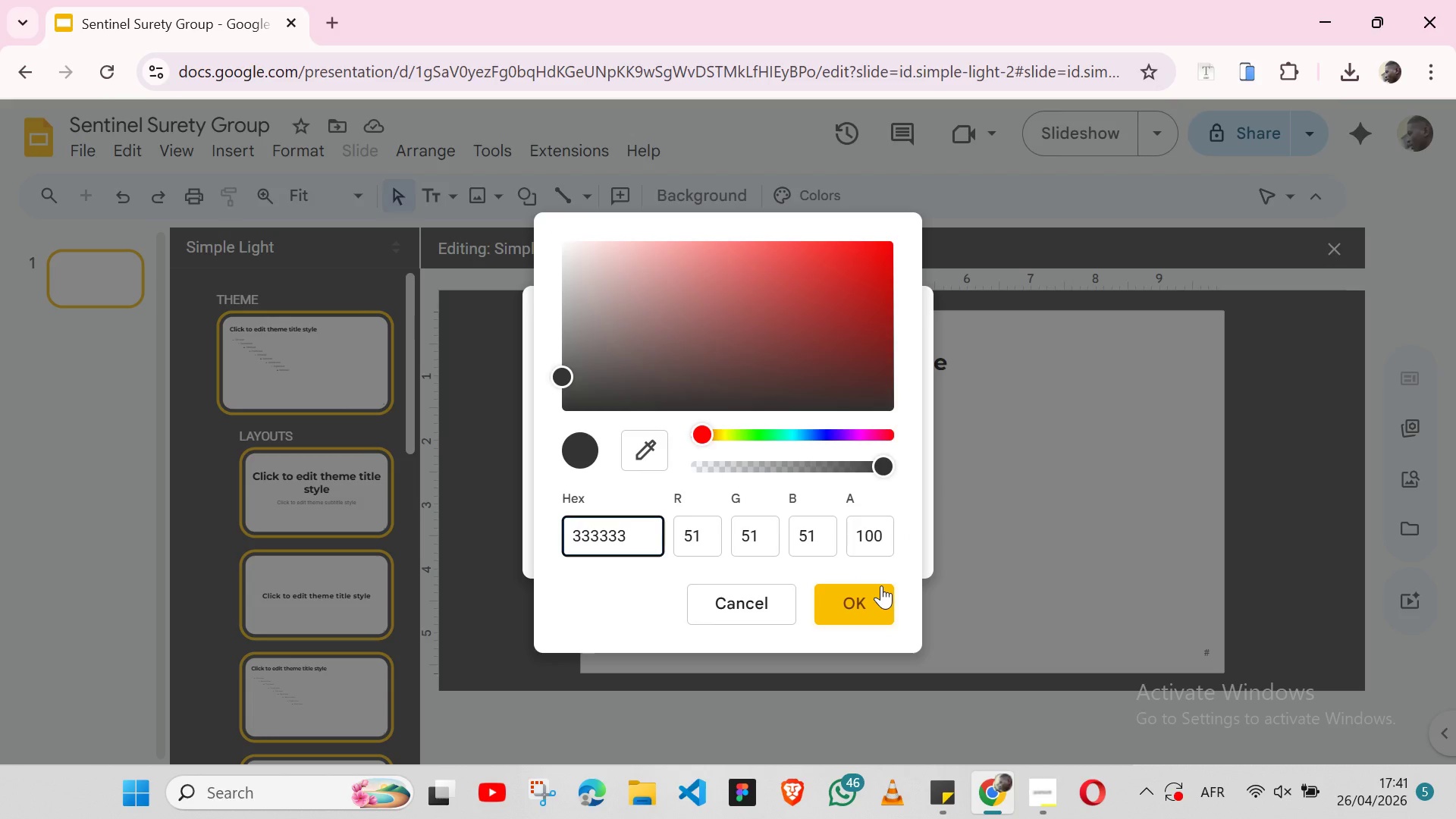 
key(Enter)
 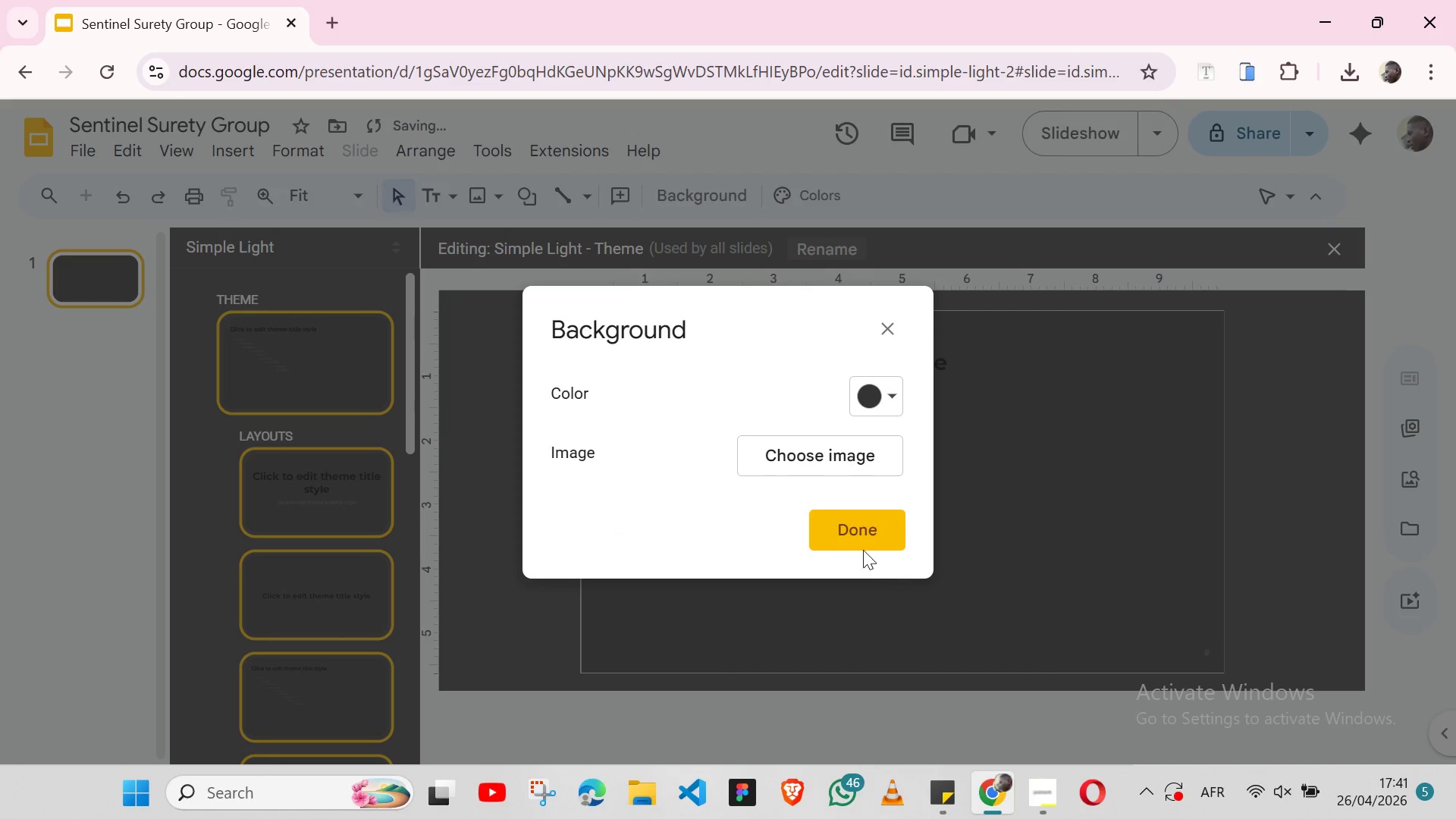 
left_click([860, 545])
 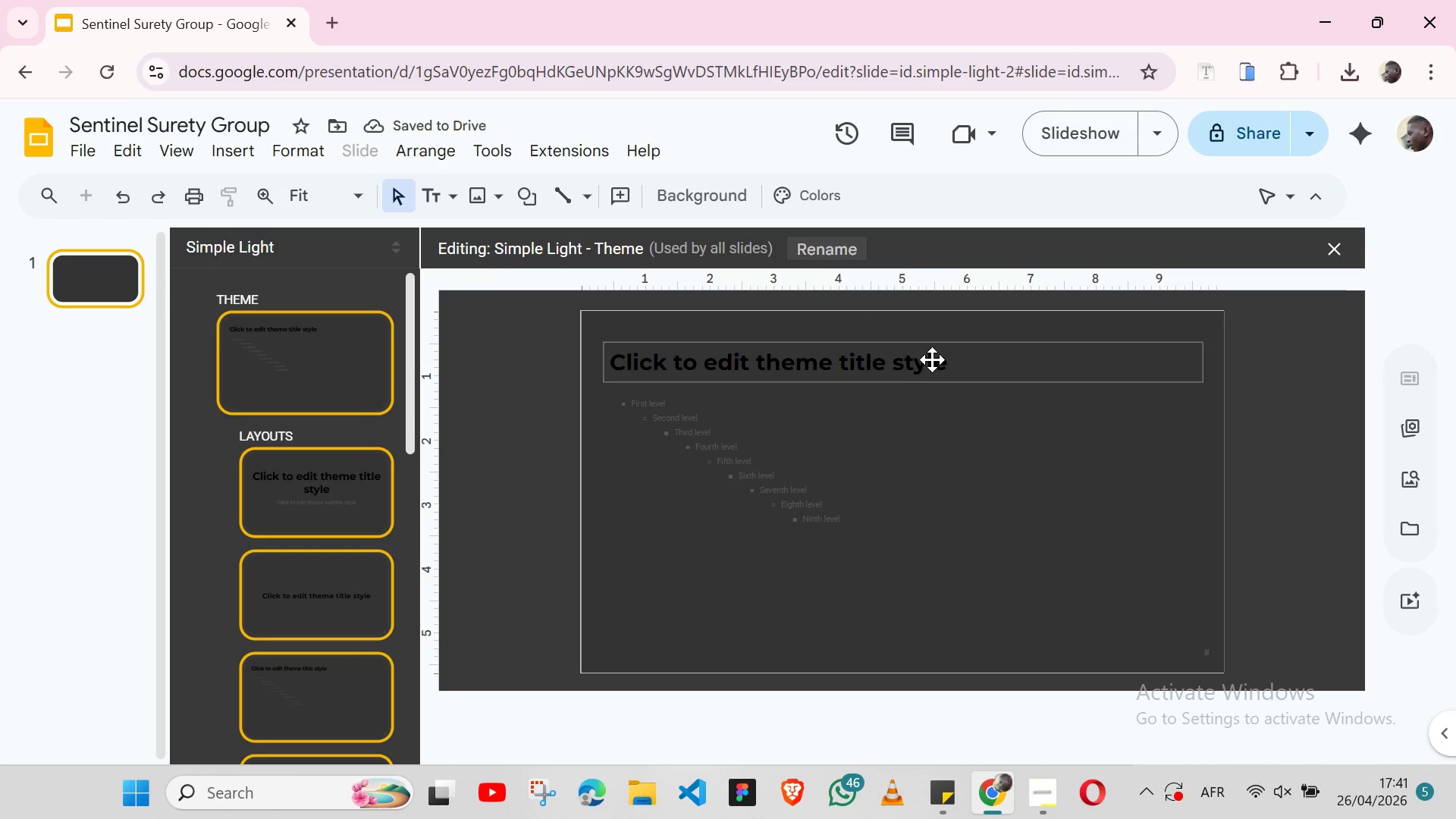 
left_click([932, 359])
 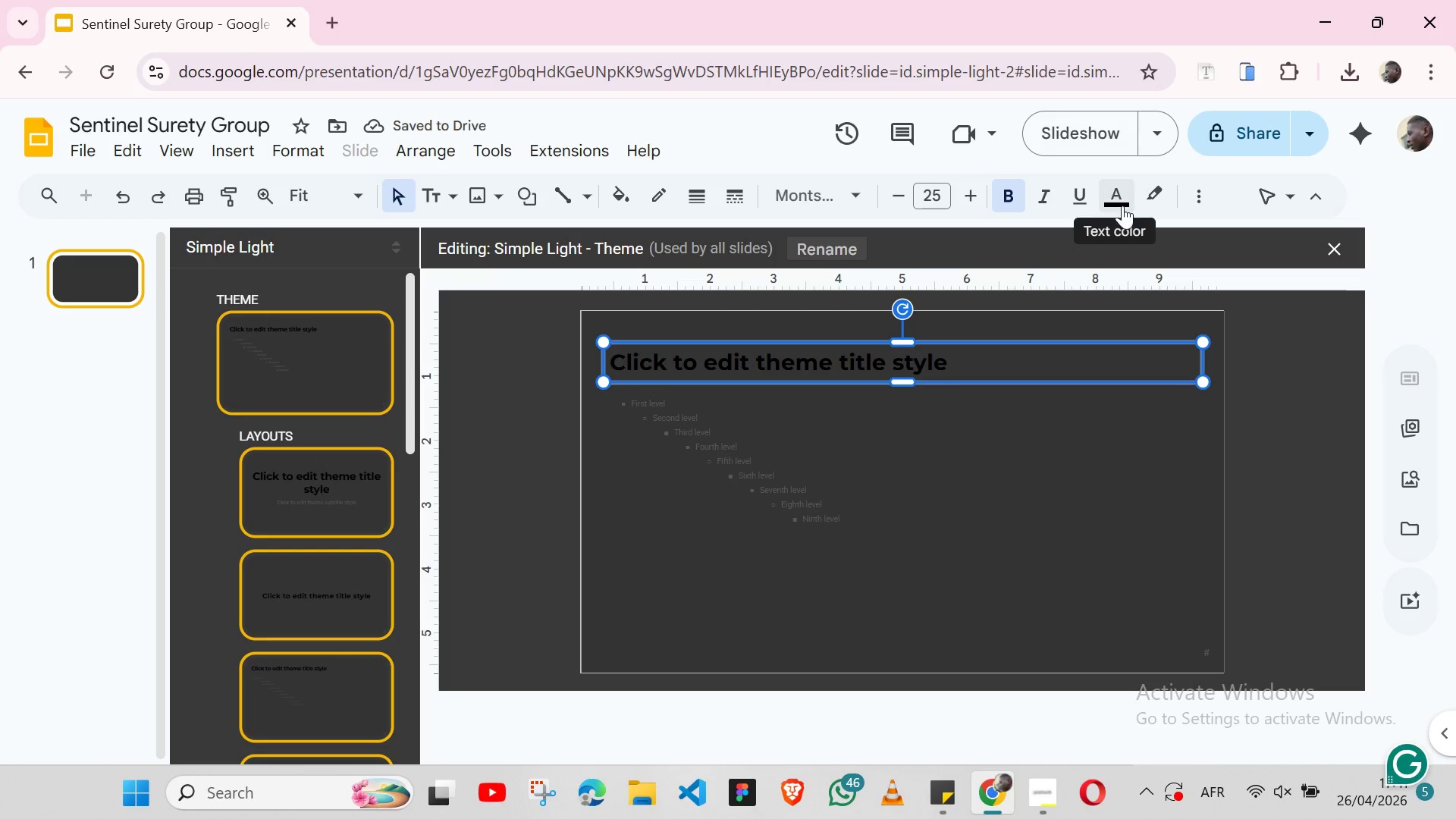 
left_click([1120, 203])
 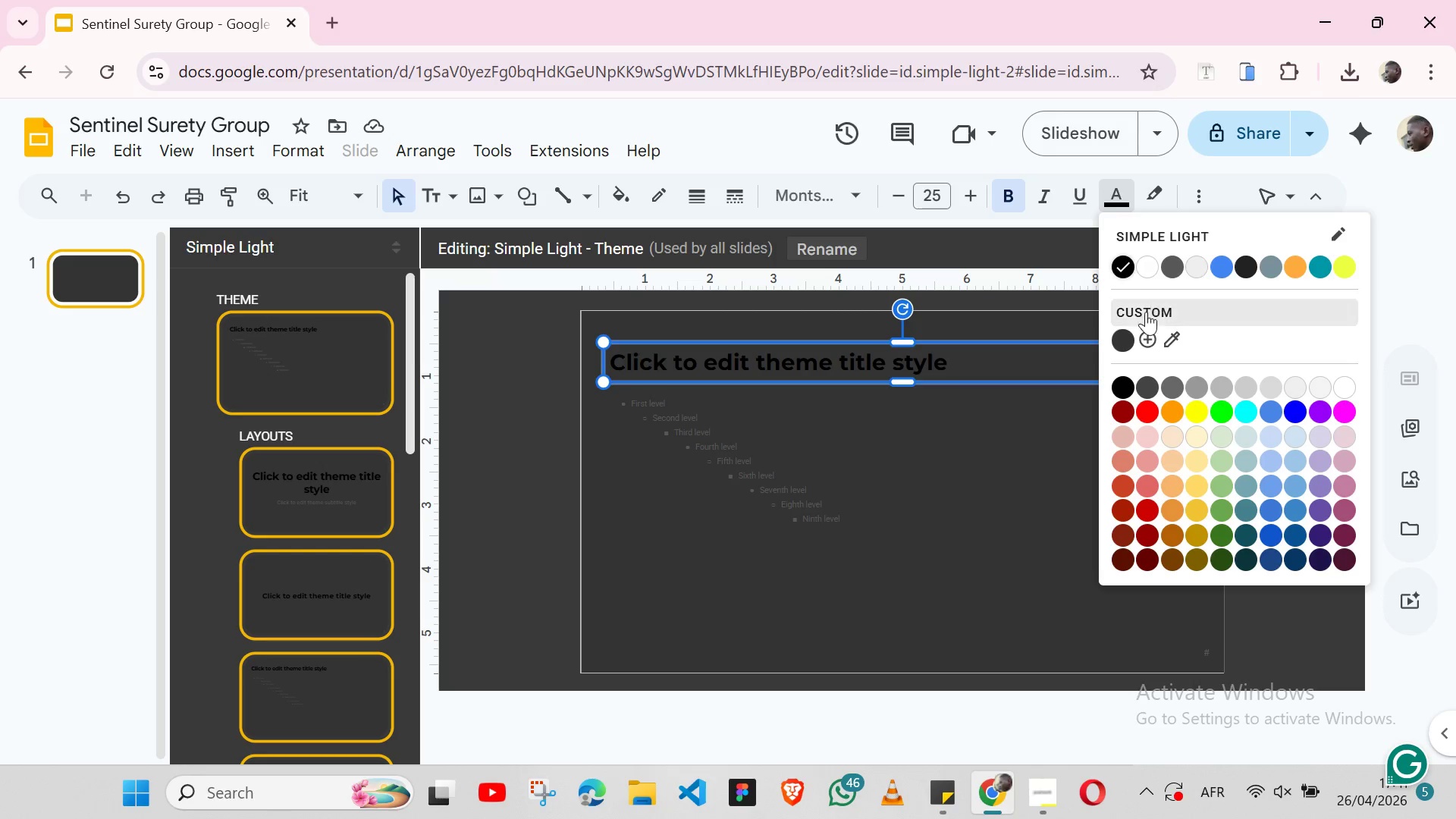 
left_click([1147, 331])
 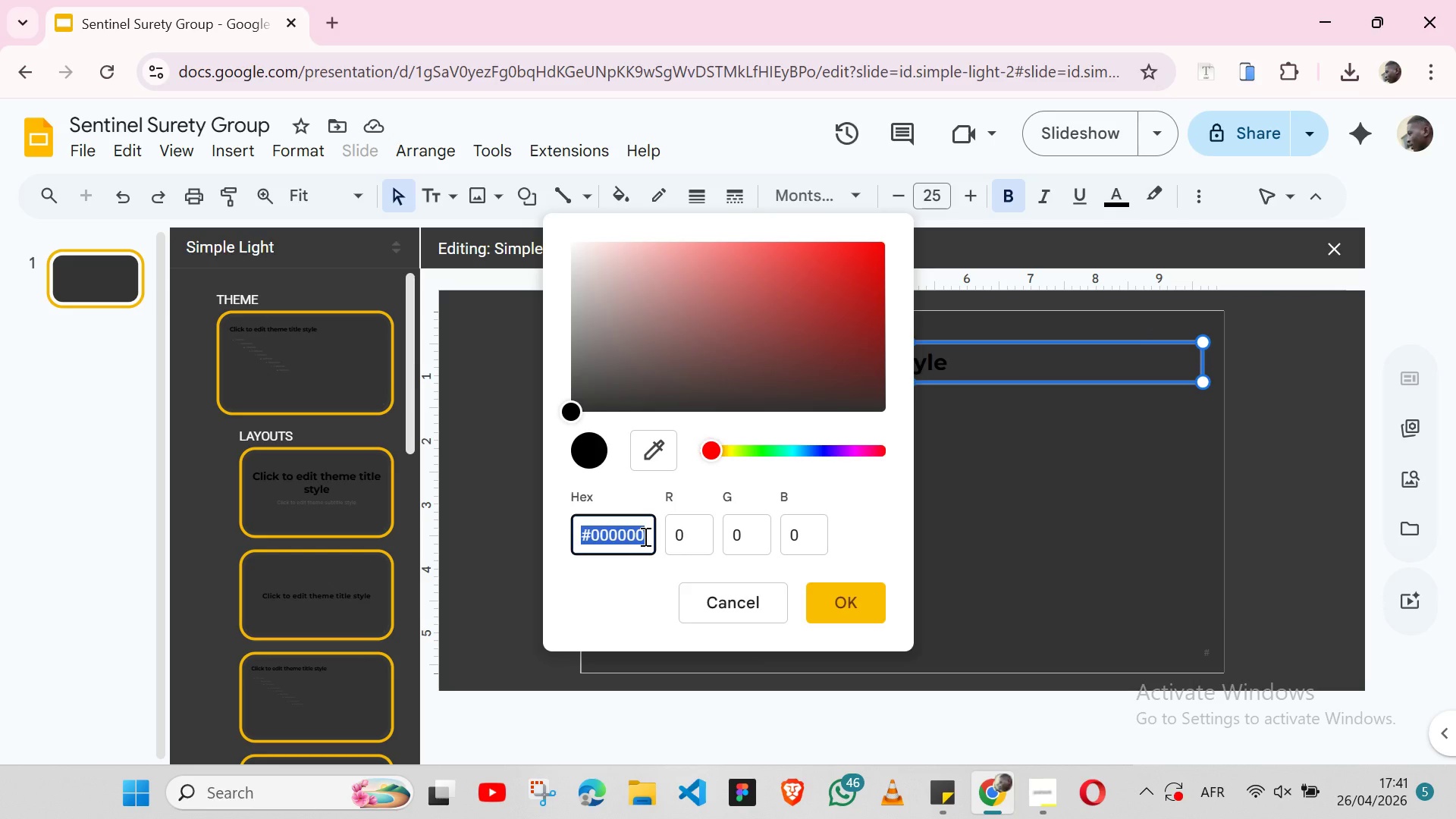 
type(000080)
 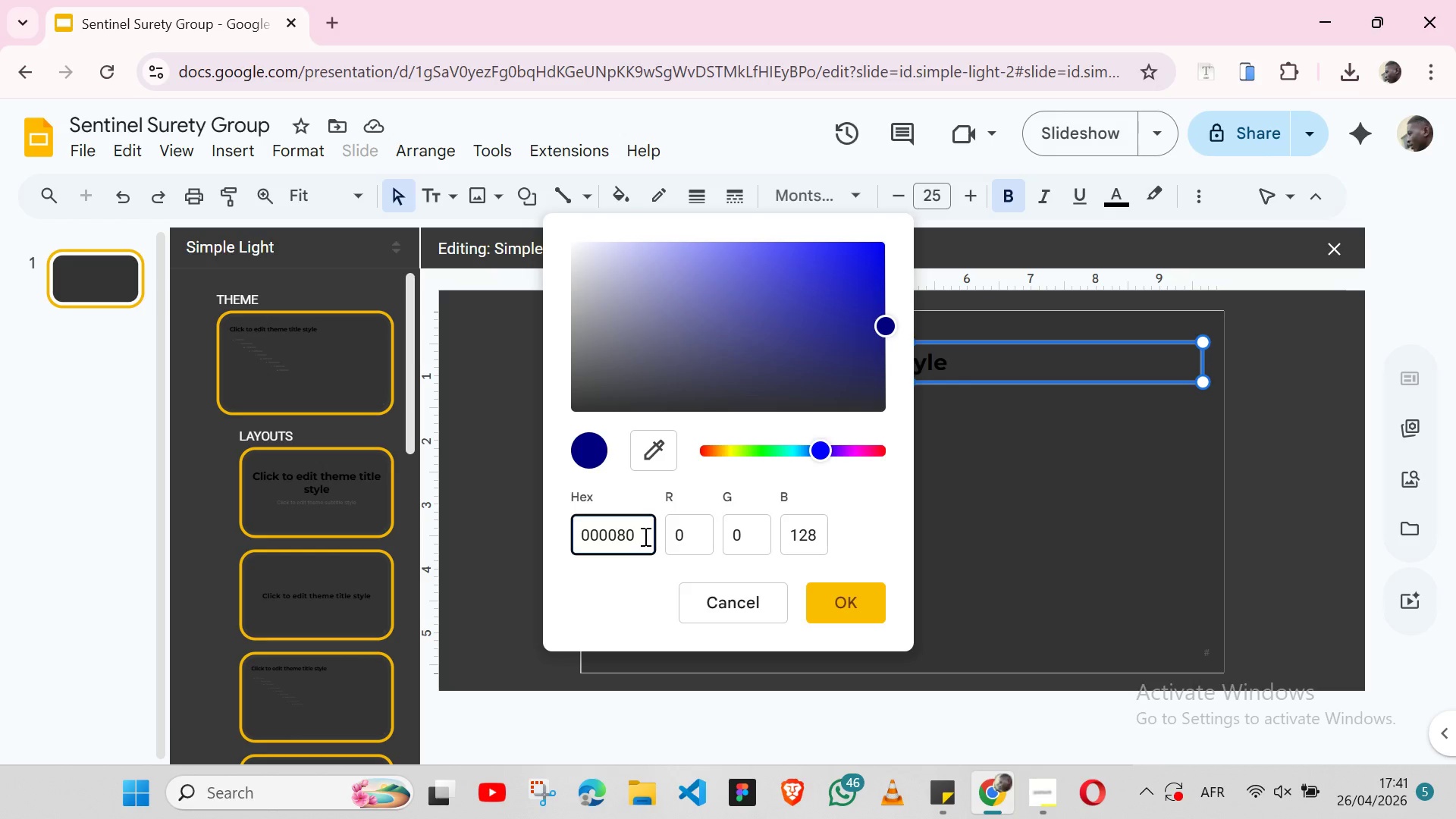 
key(Enter)
 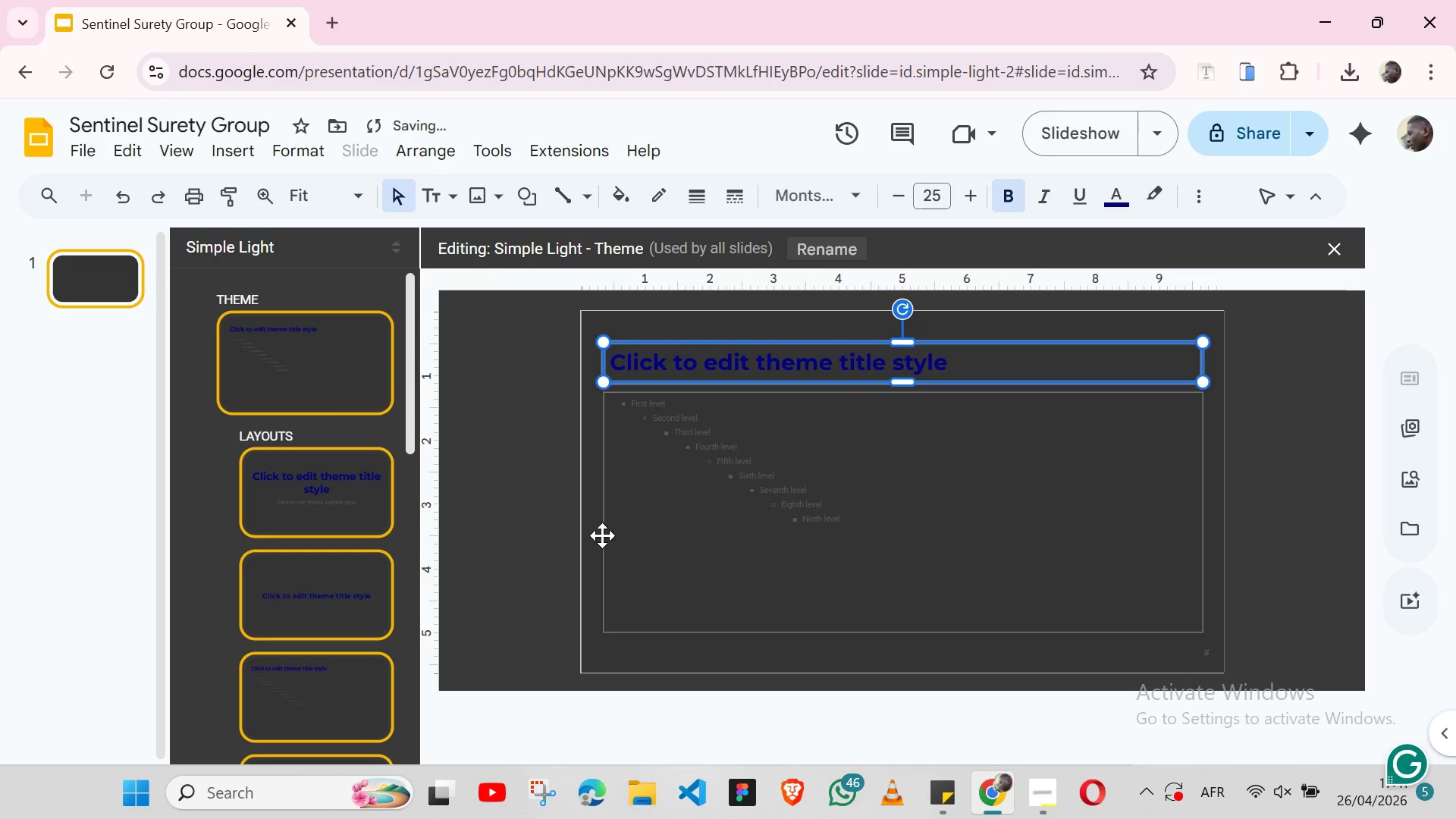 
left_click([573, 528])
 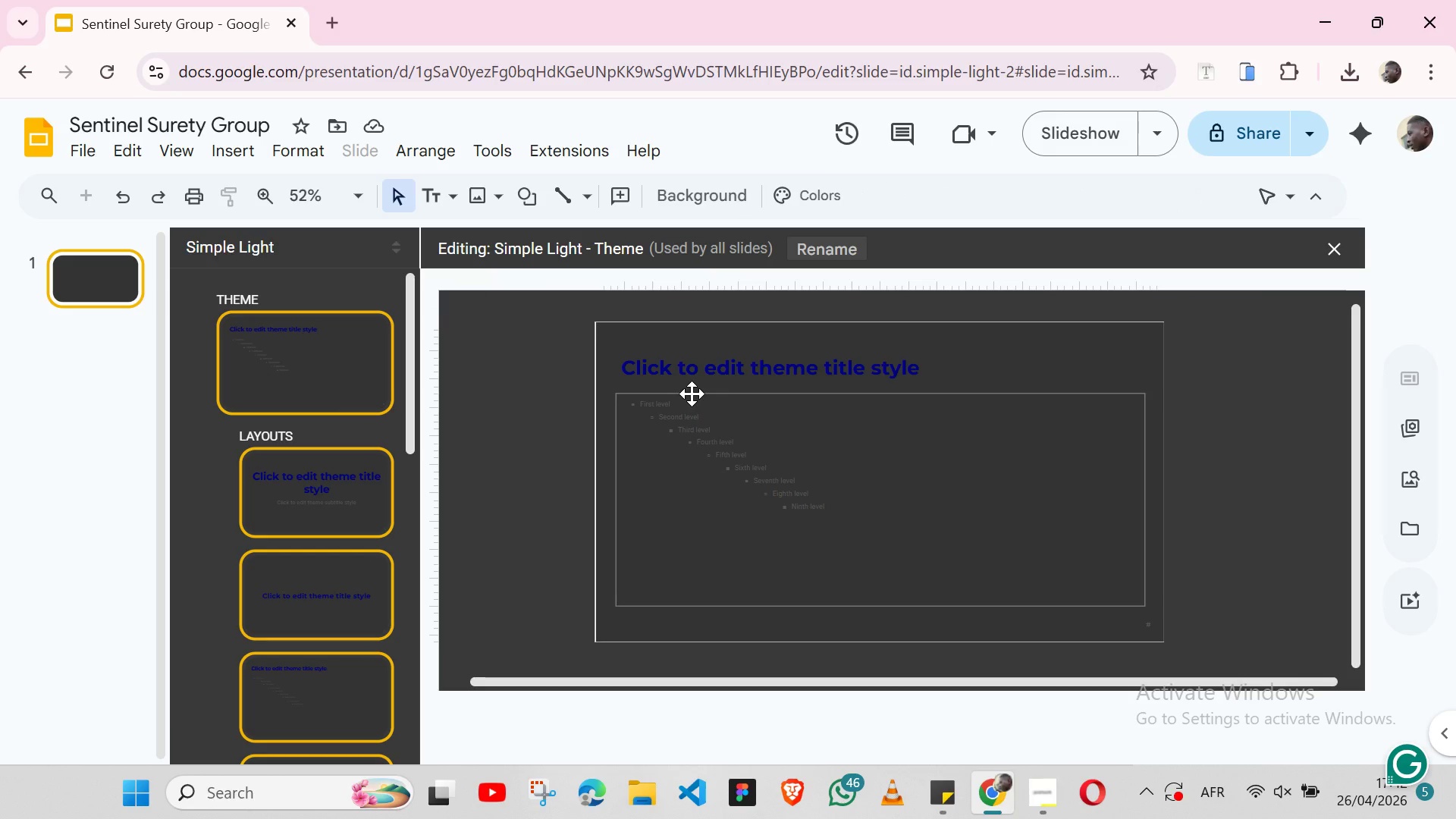 
left_click([704, 191])
 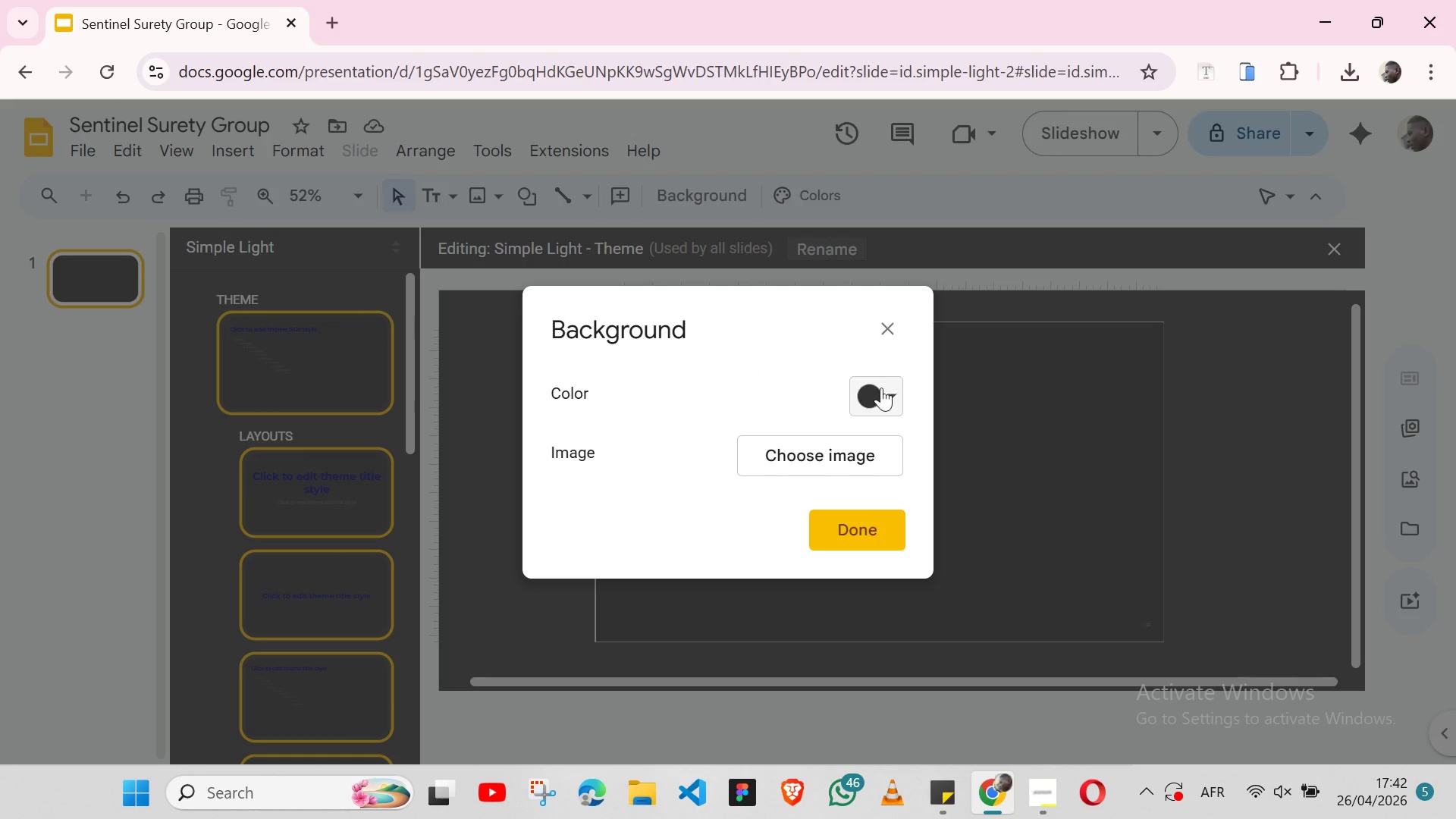 
left_click([885, 388])
 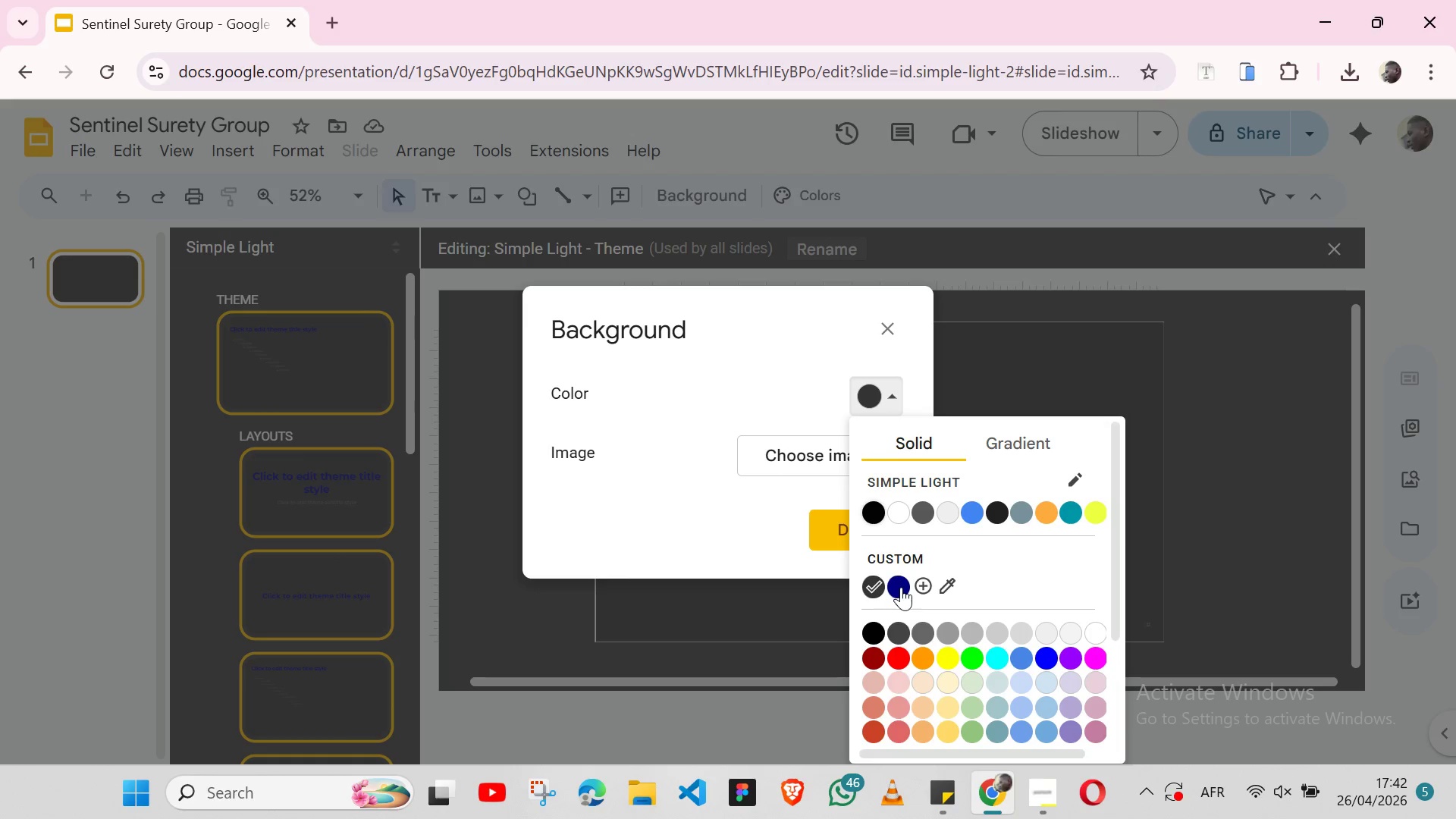 
left_click([901, 587])
 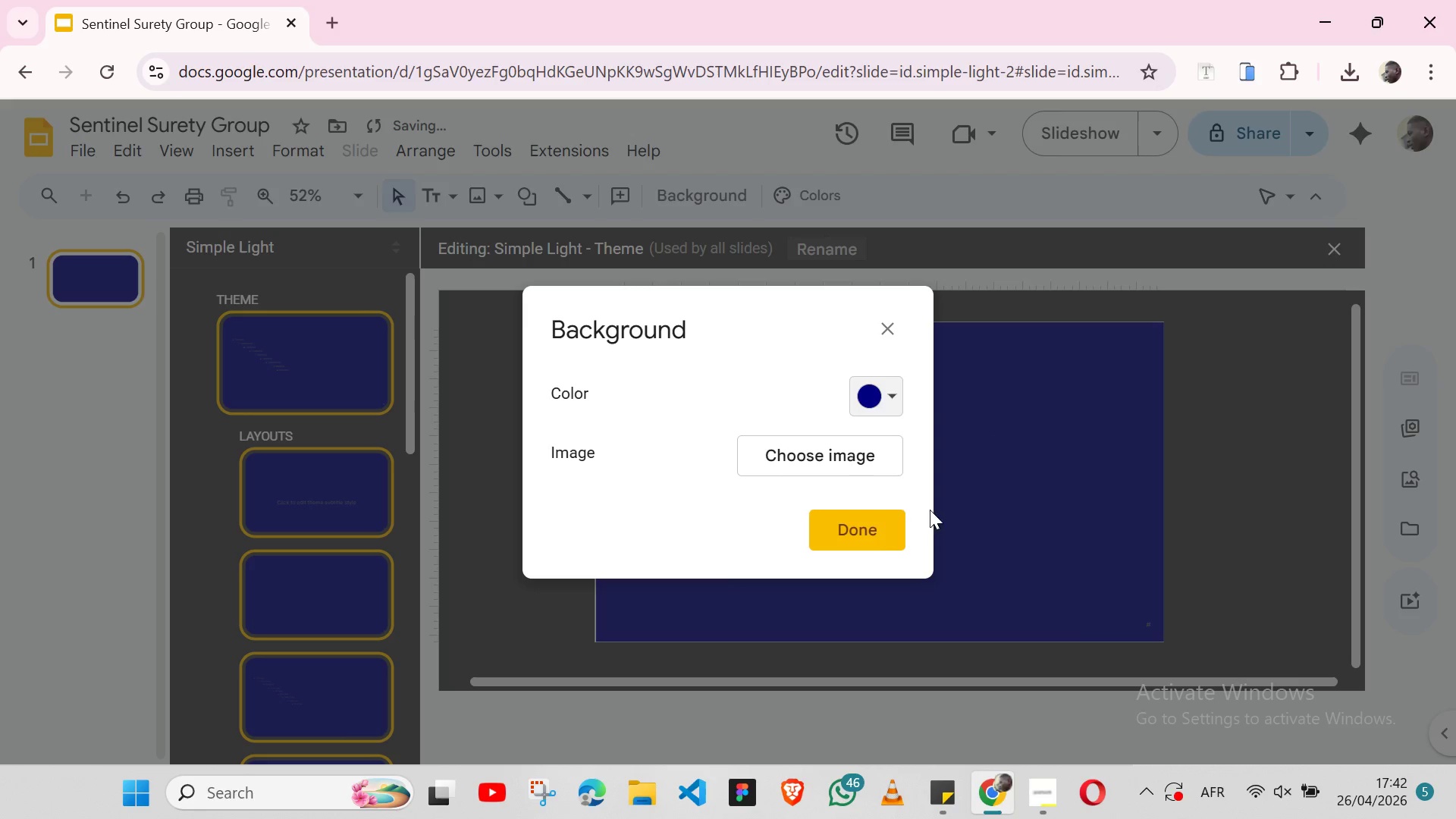 
left_click([859, 526])
 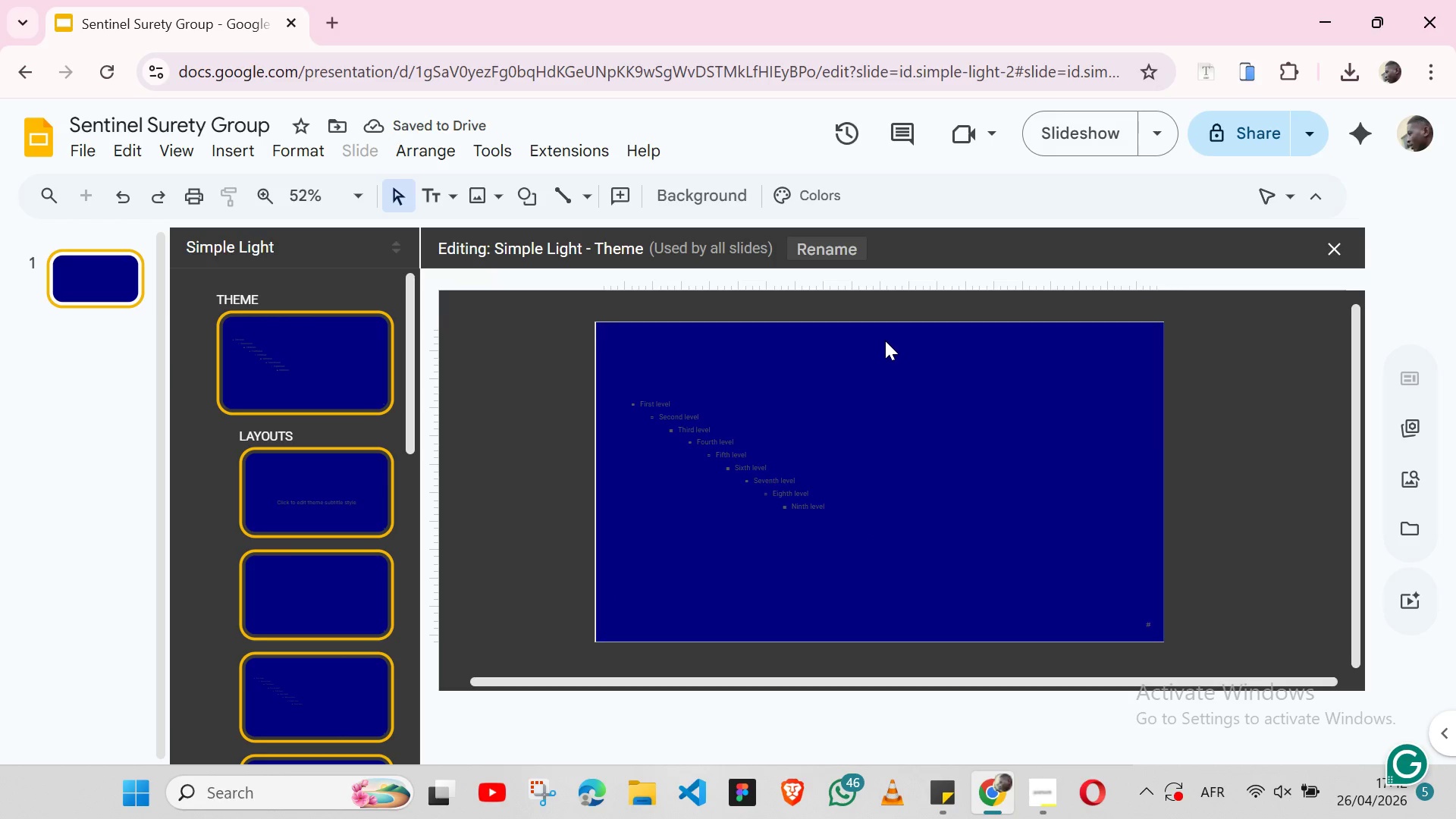 
left_click([887, 349])
 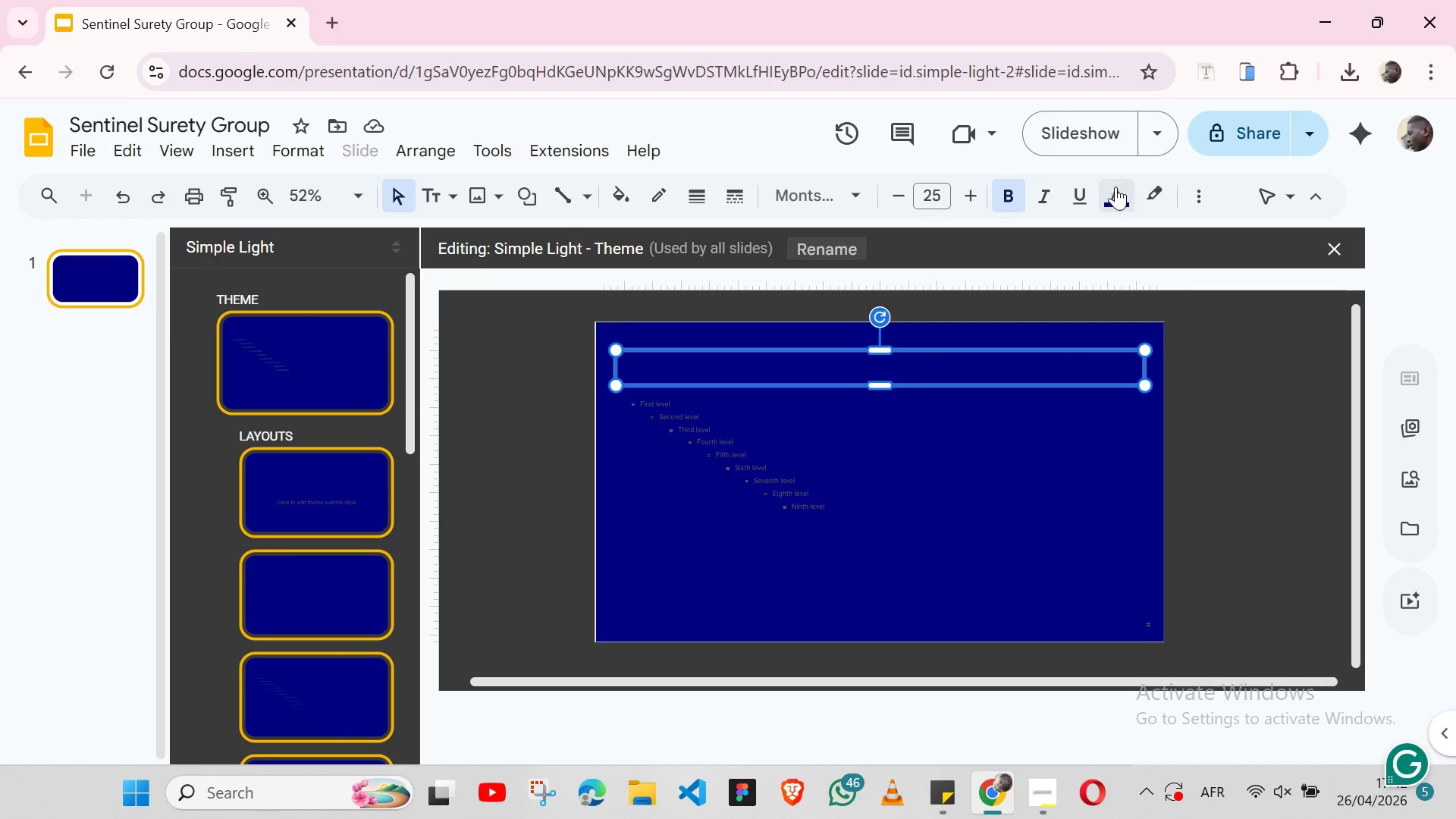 
left_click([1114, 192])
 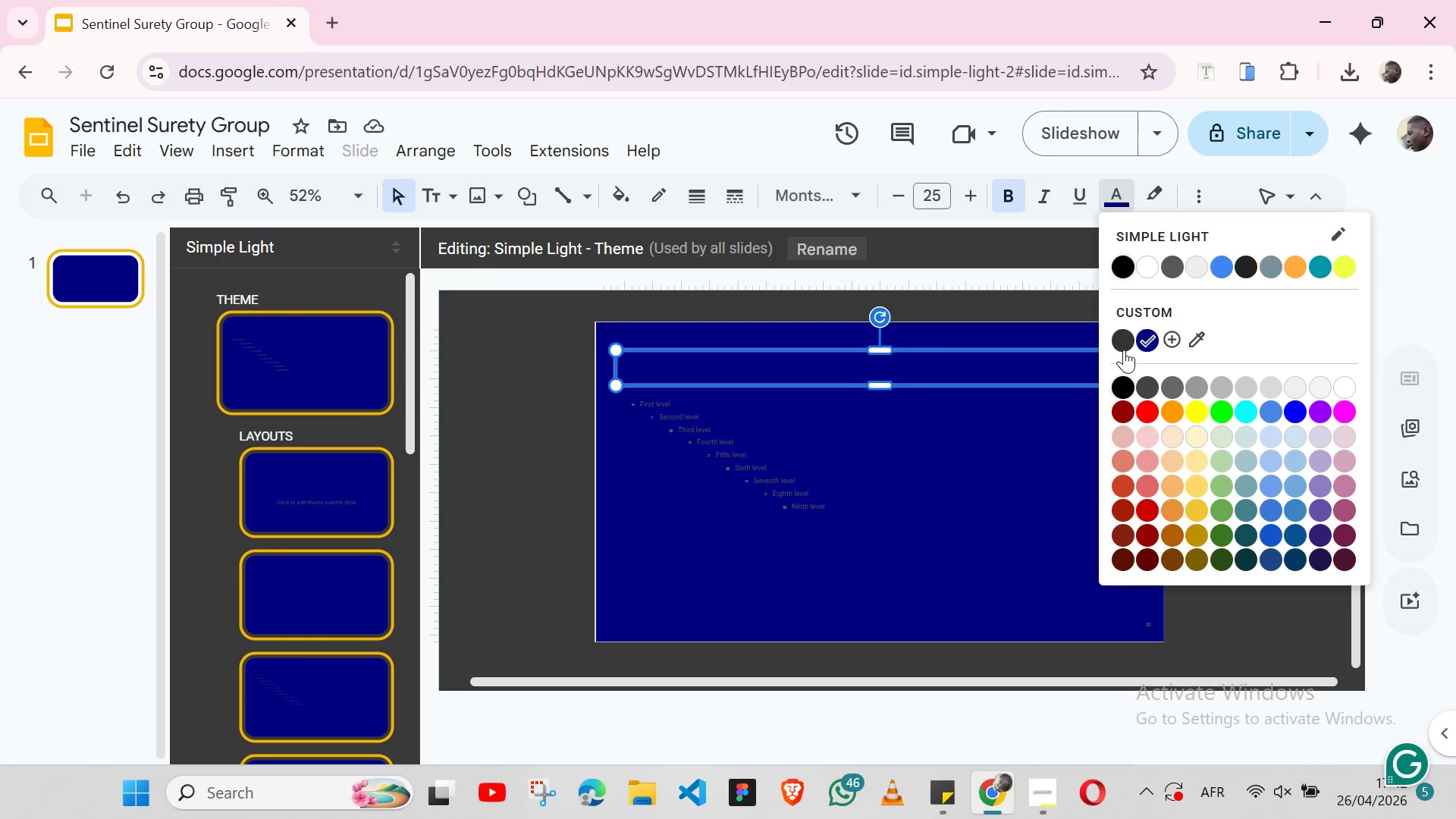 
left_click([1124, 350])
 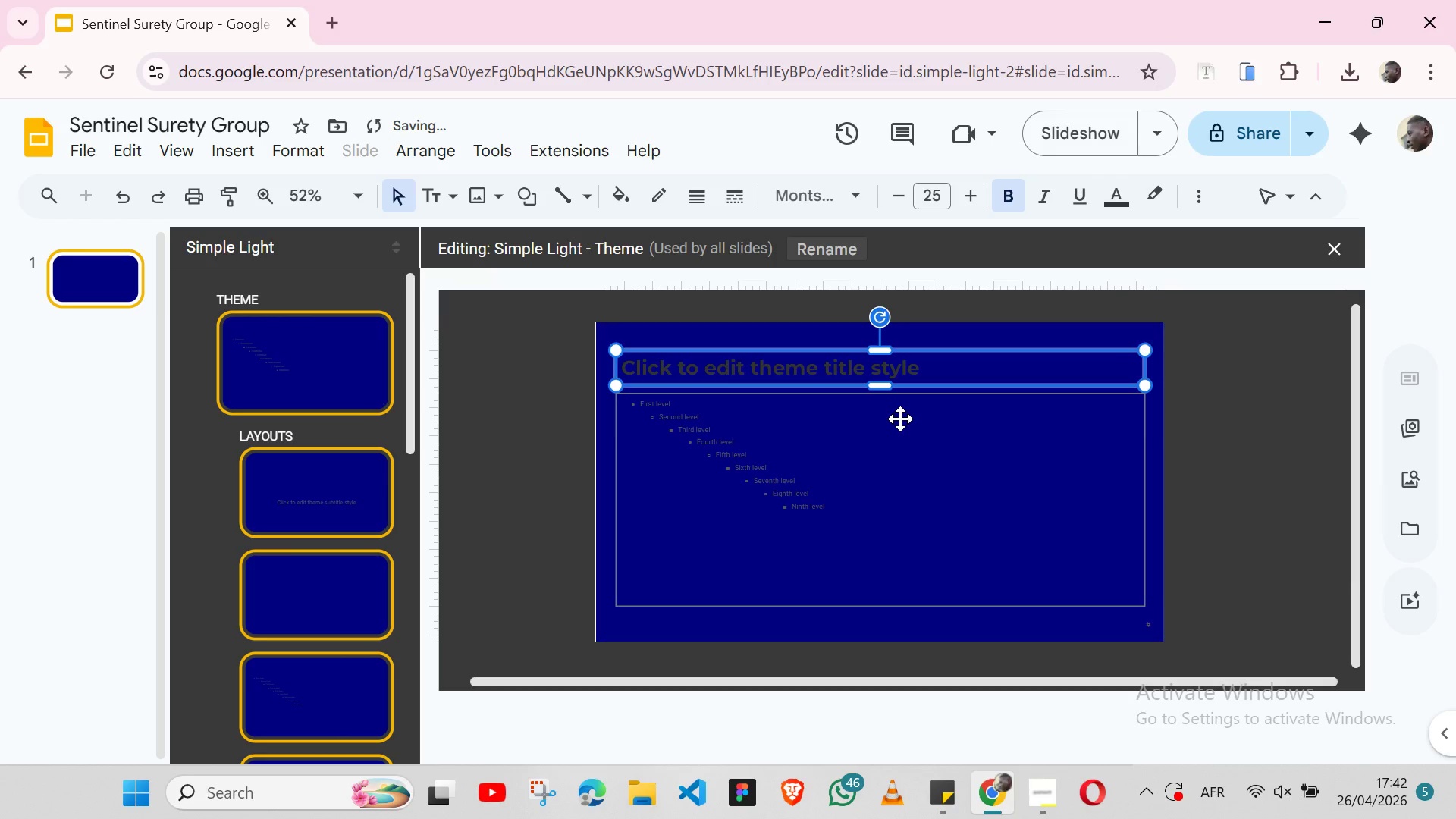 
left_click([900, 419])
 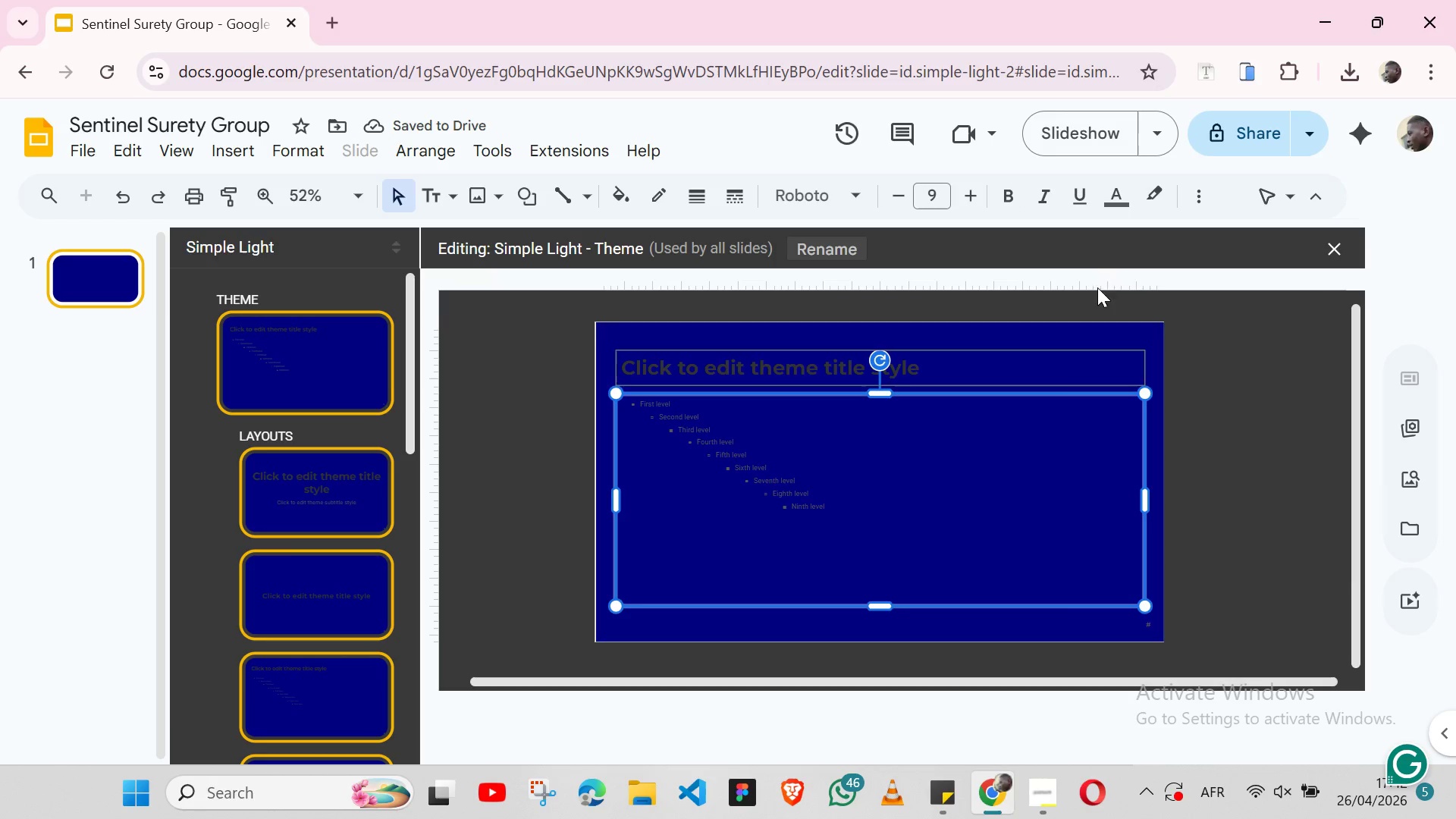 
left_click([1117, 189])
 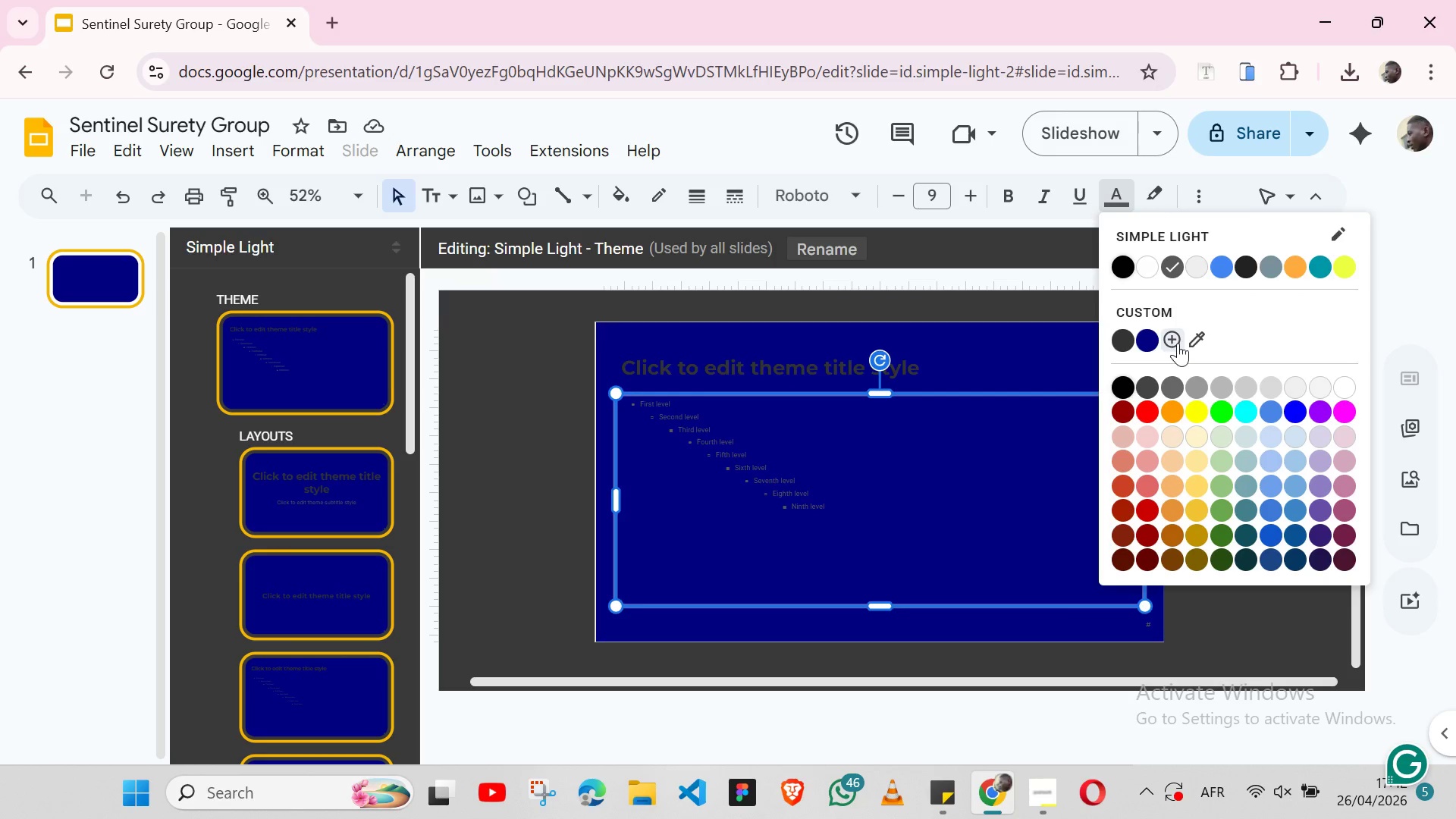 
left_click([1178, 341])
 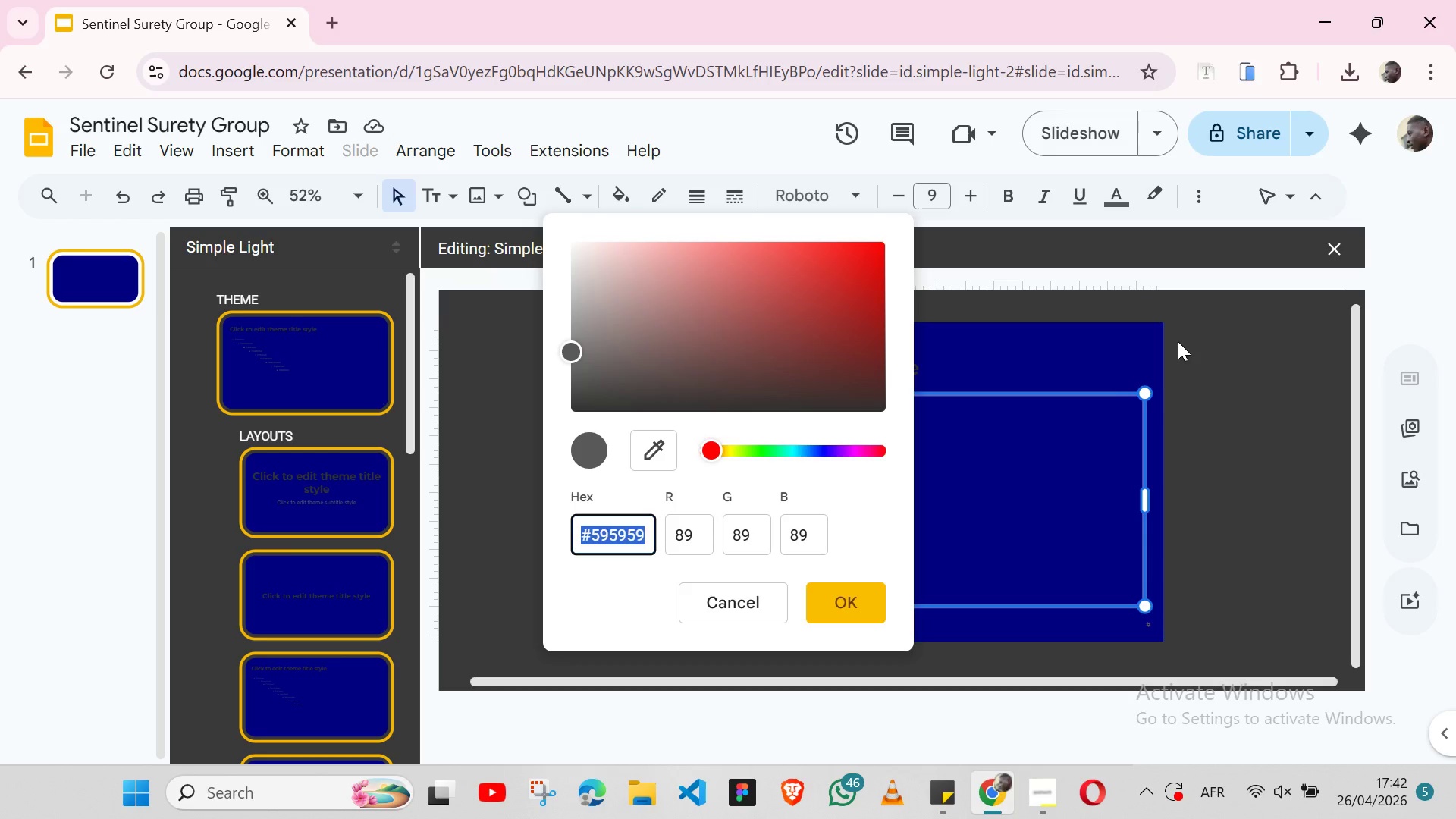 
type(ffd700)
 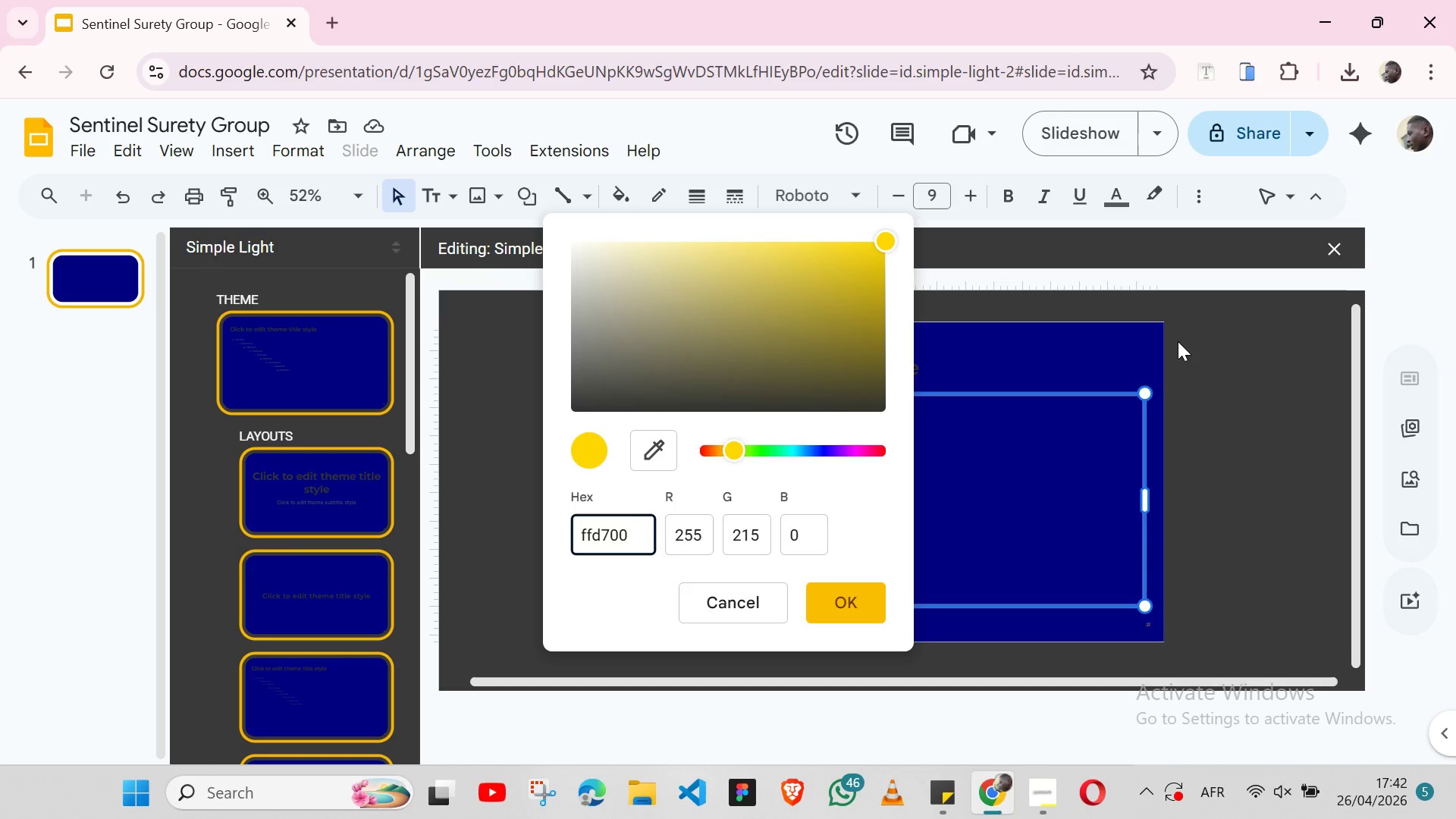 
key(Enter)
 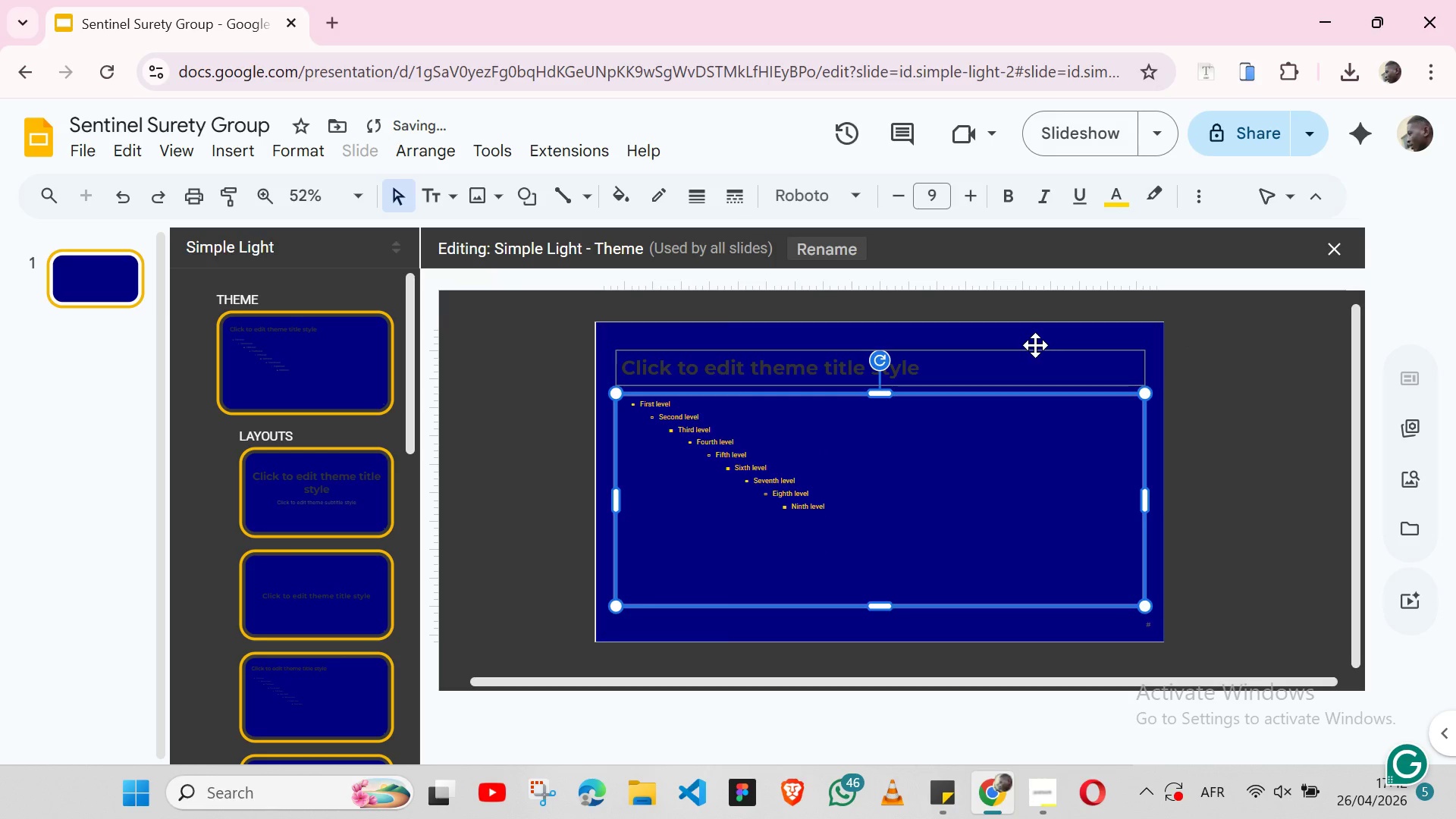 
left_click([1025, 347])
 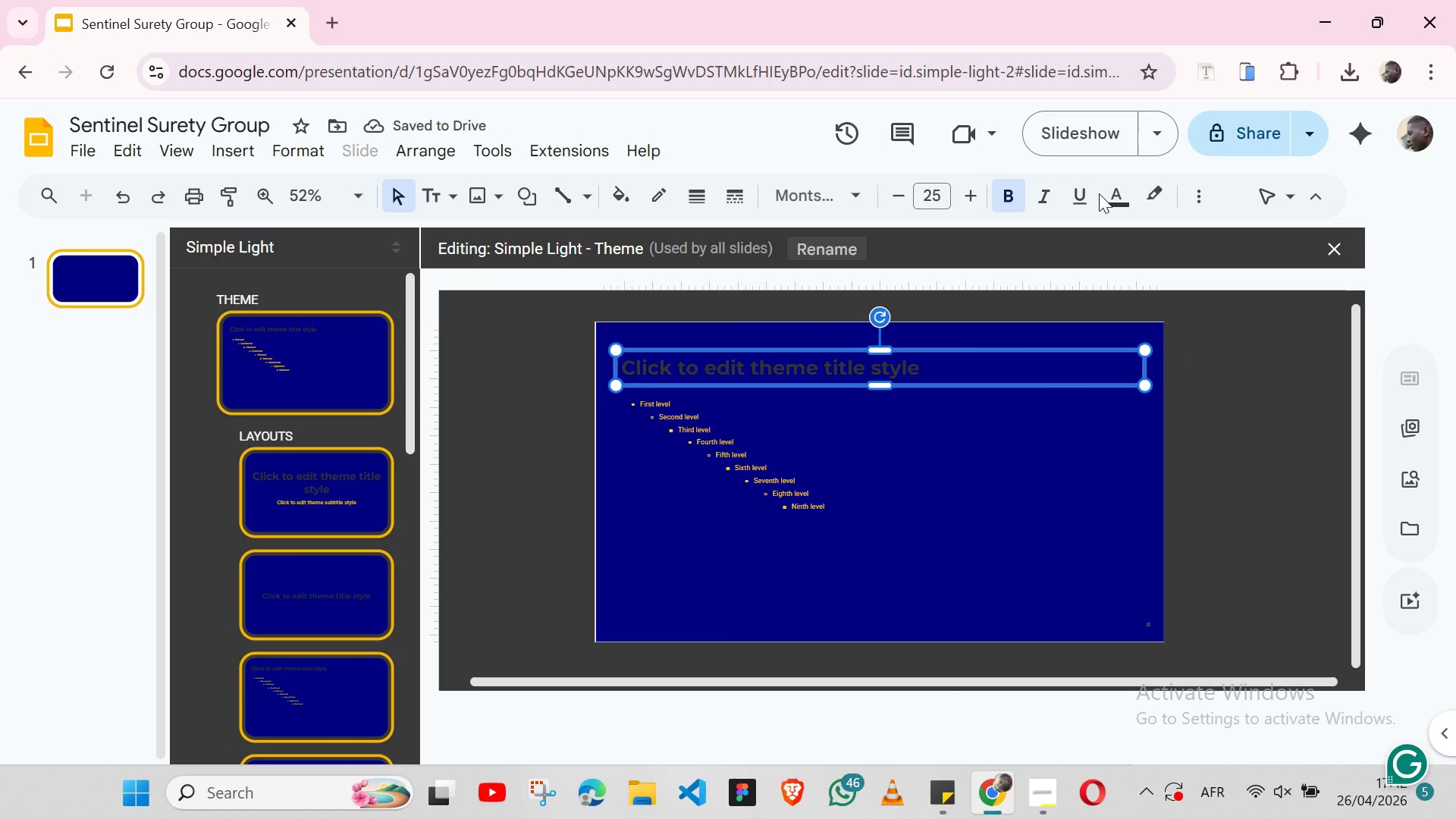 
left_click([1101, 196])
 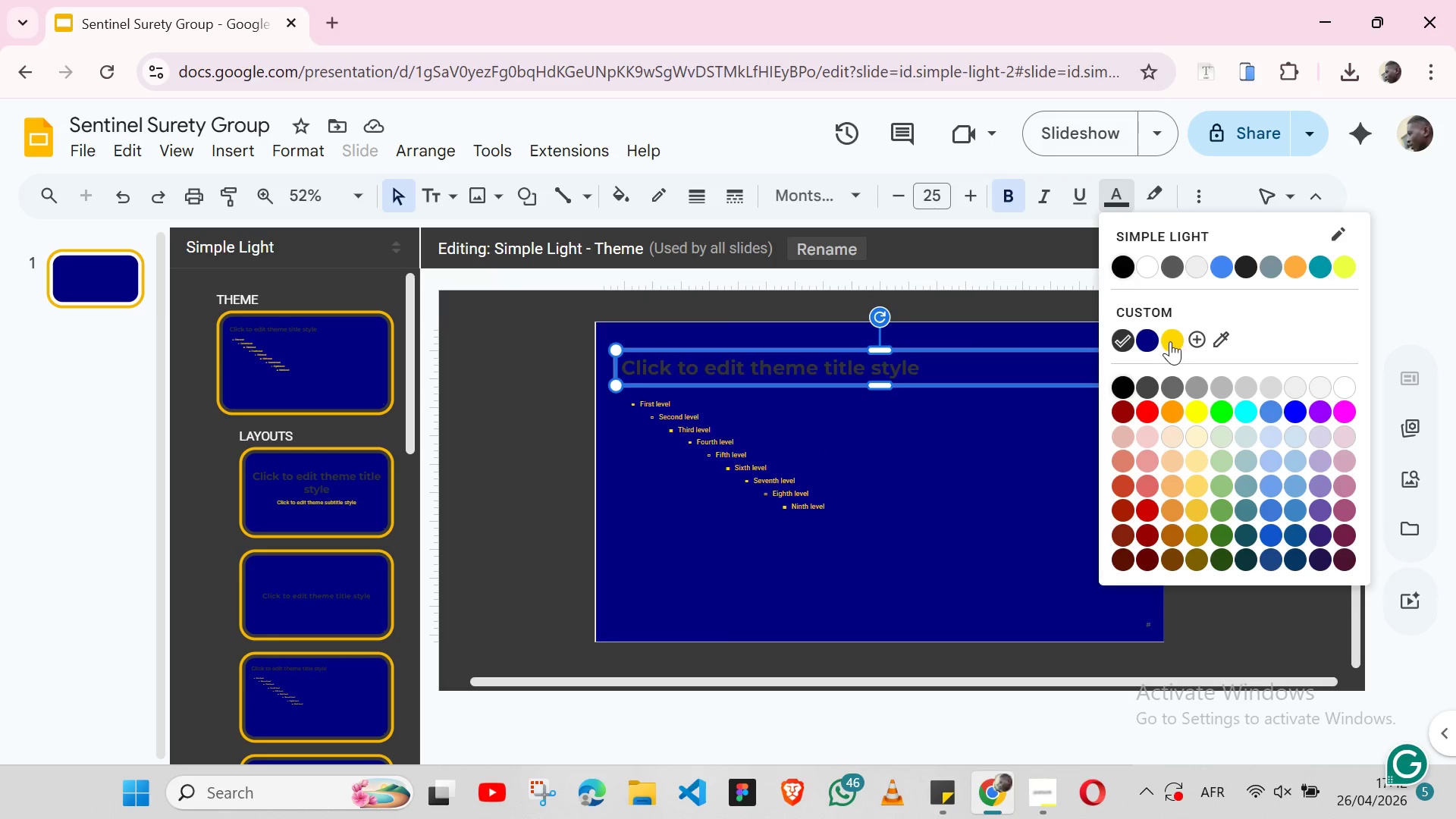 
left_click([1166, 341])
 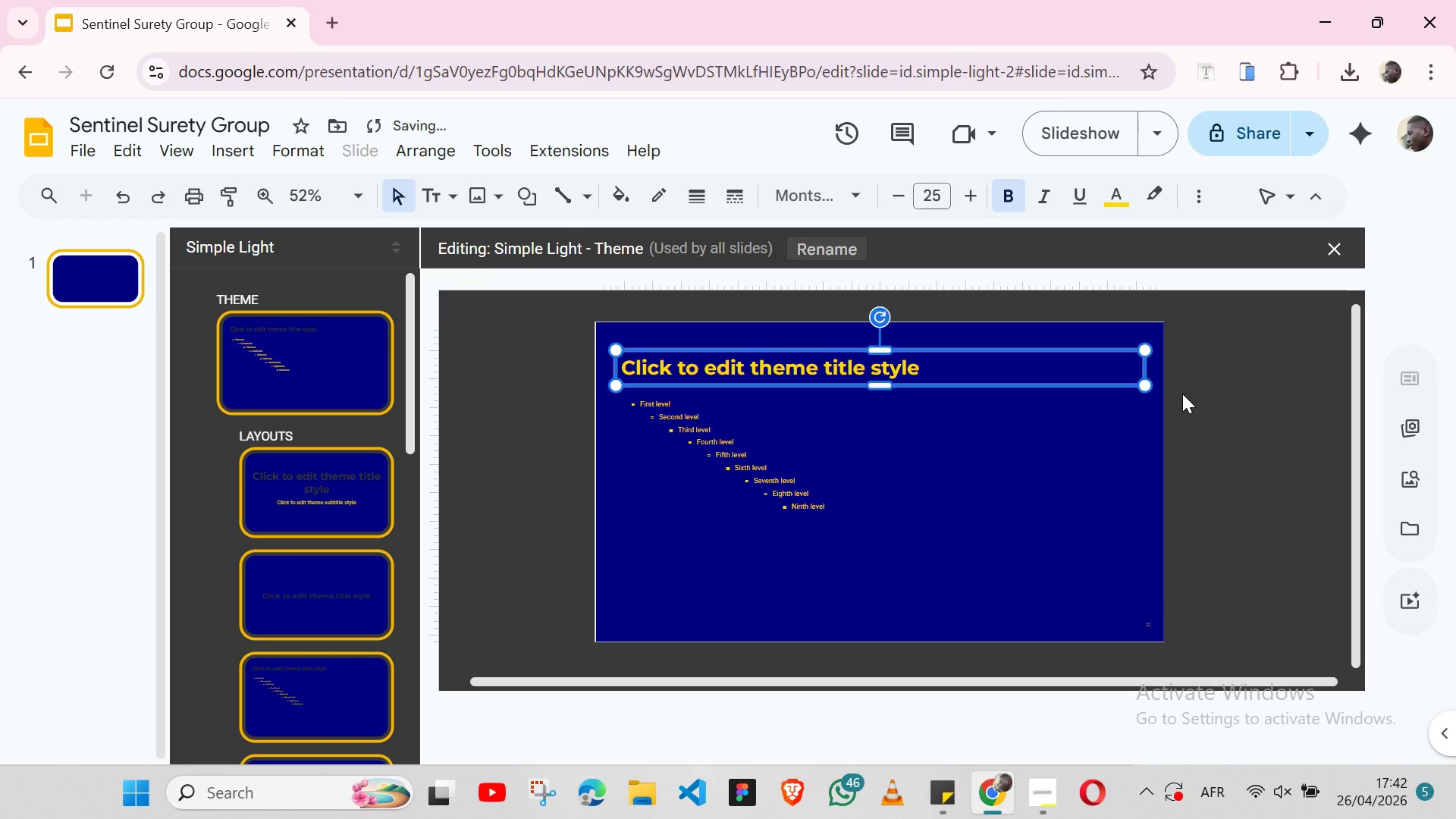 
left_click([1182, 394])
 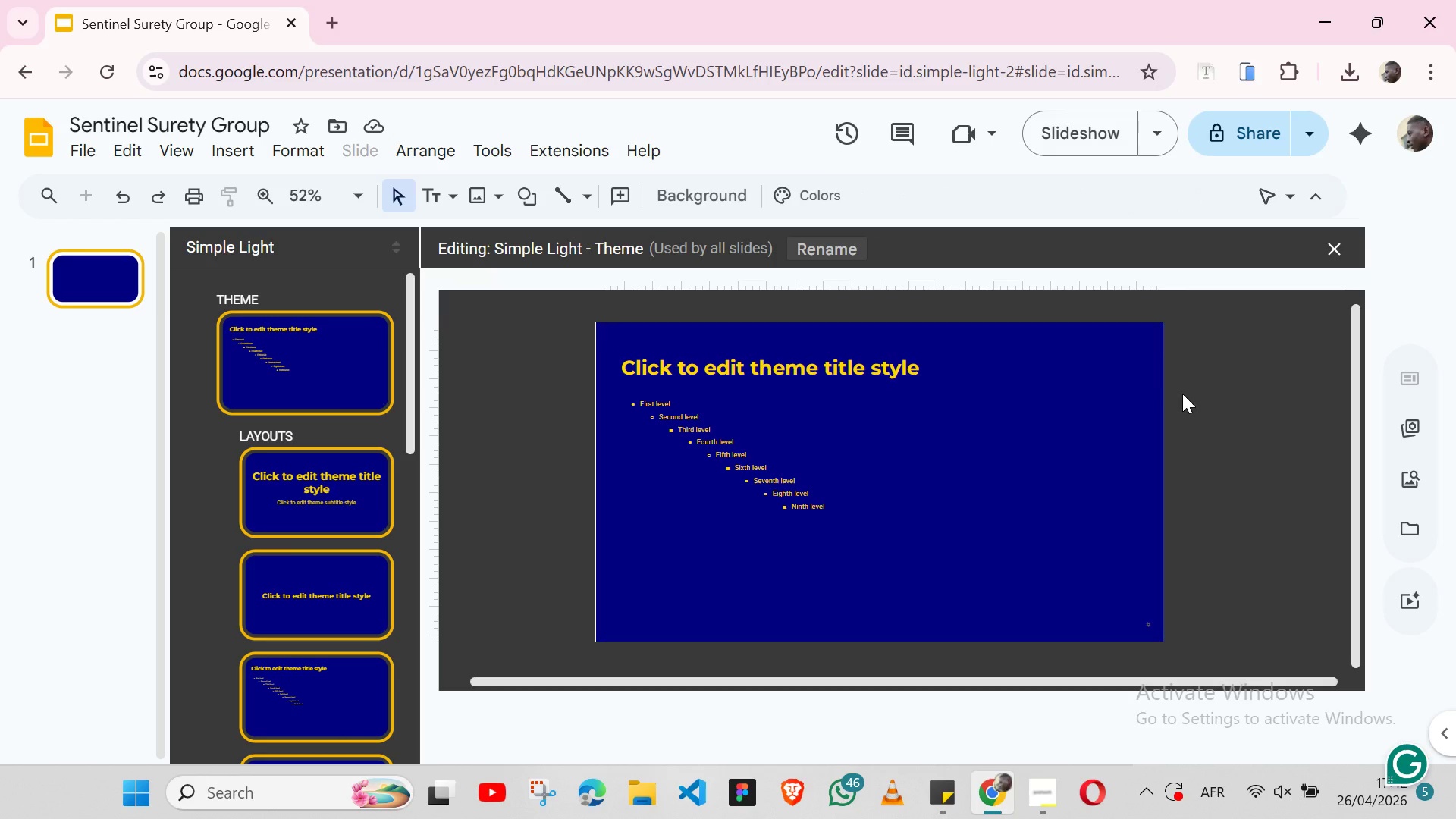 
wait(6.77)
 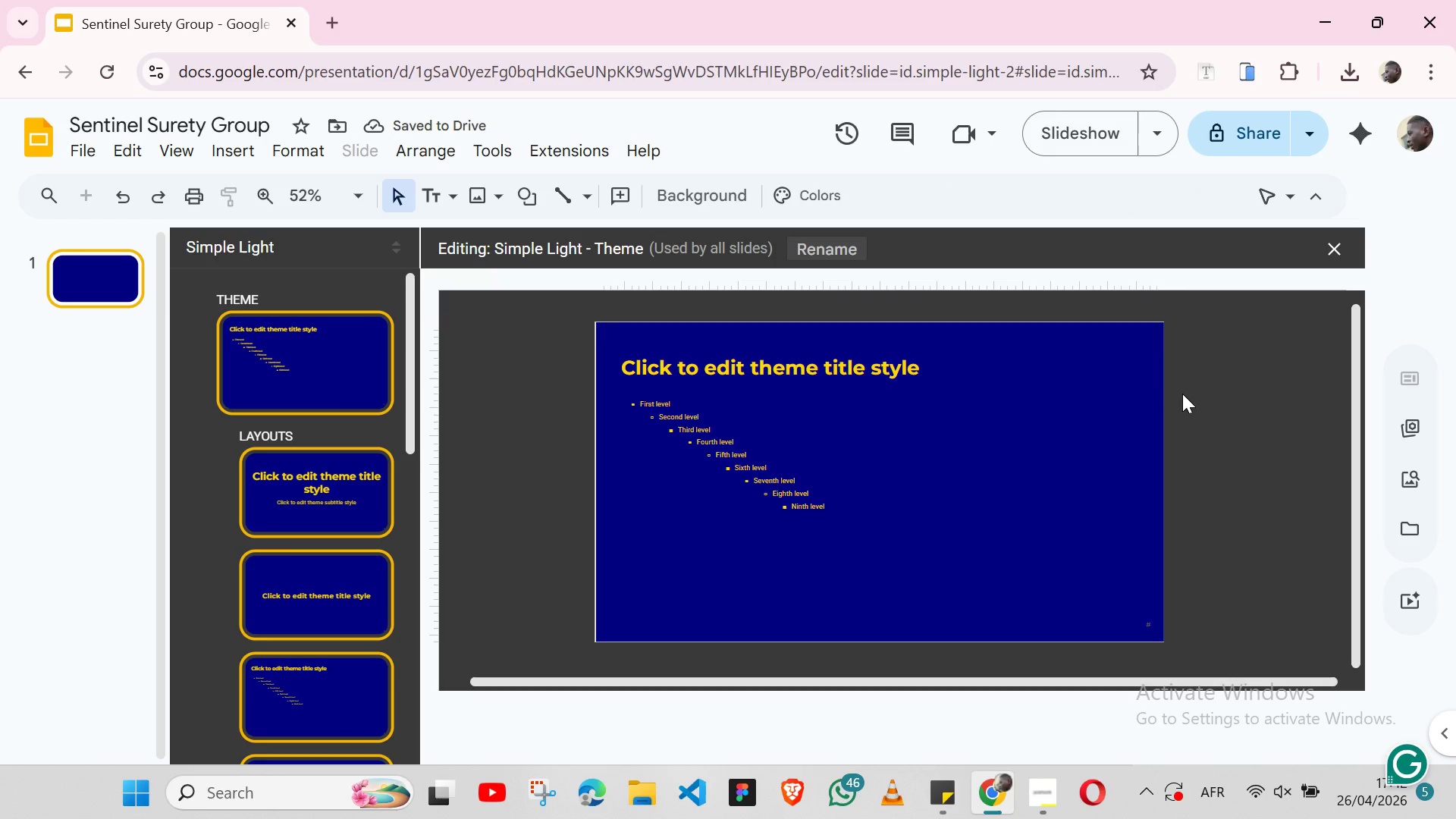 
left_click([696, 193])
 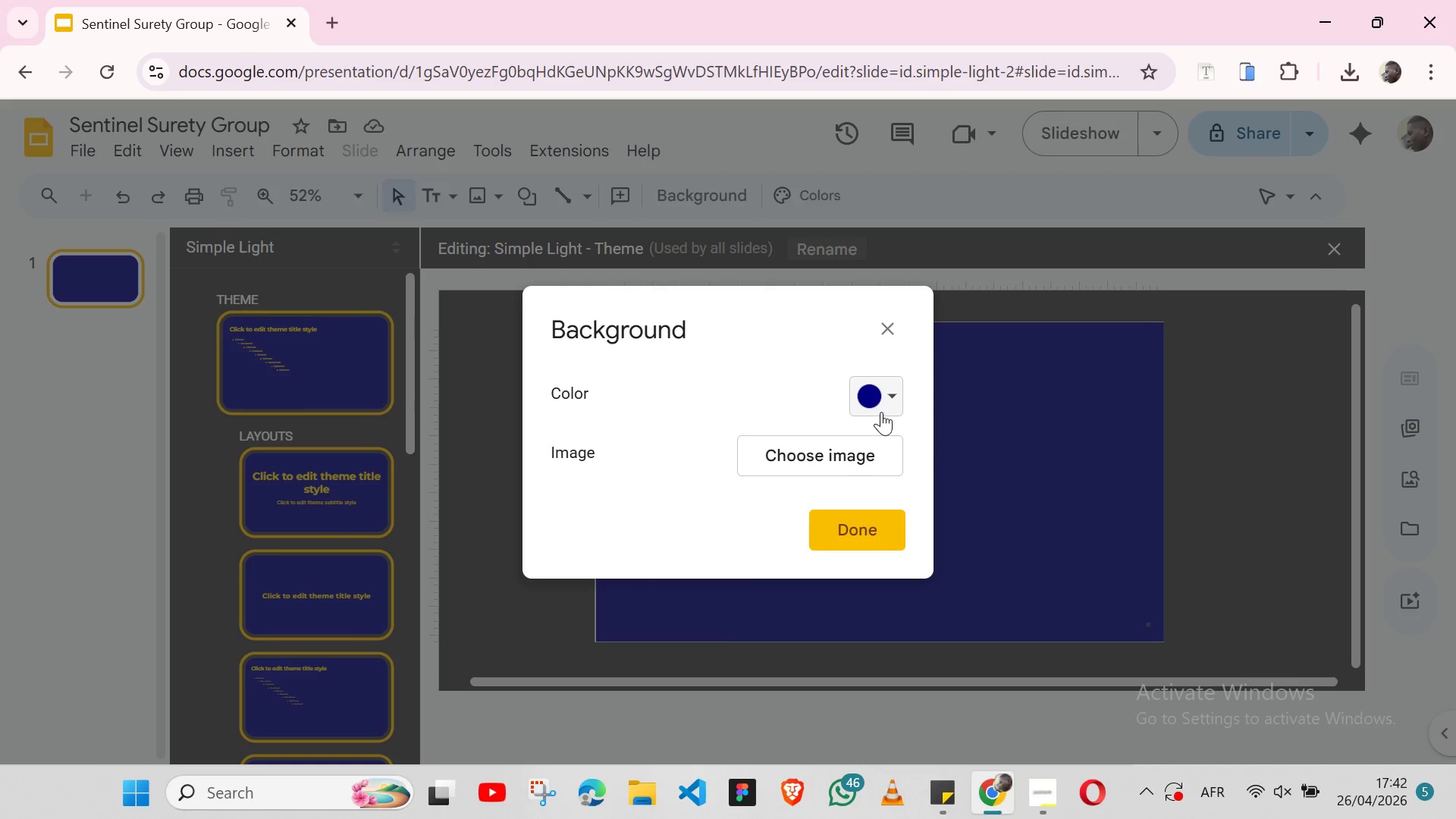 
left_click([891, 398])
 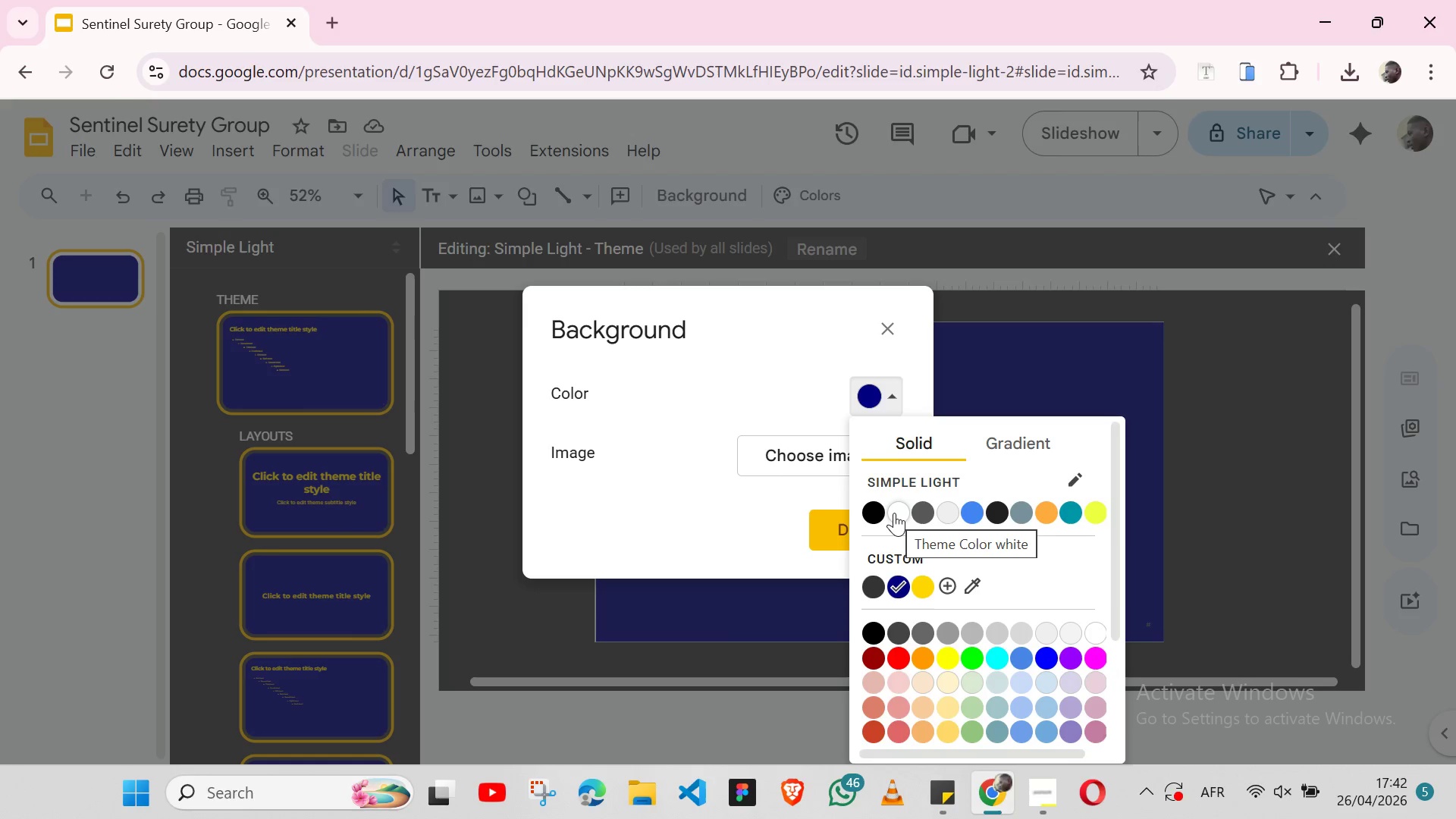 
left_click([894, 513])
 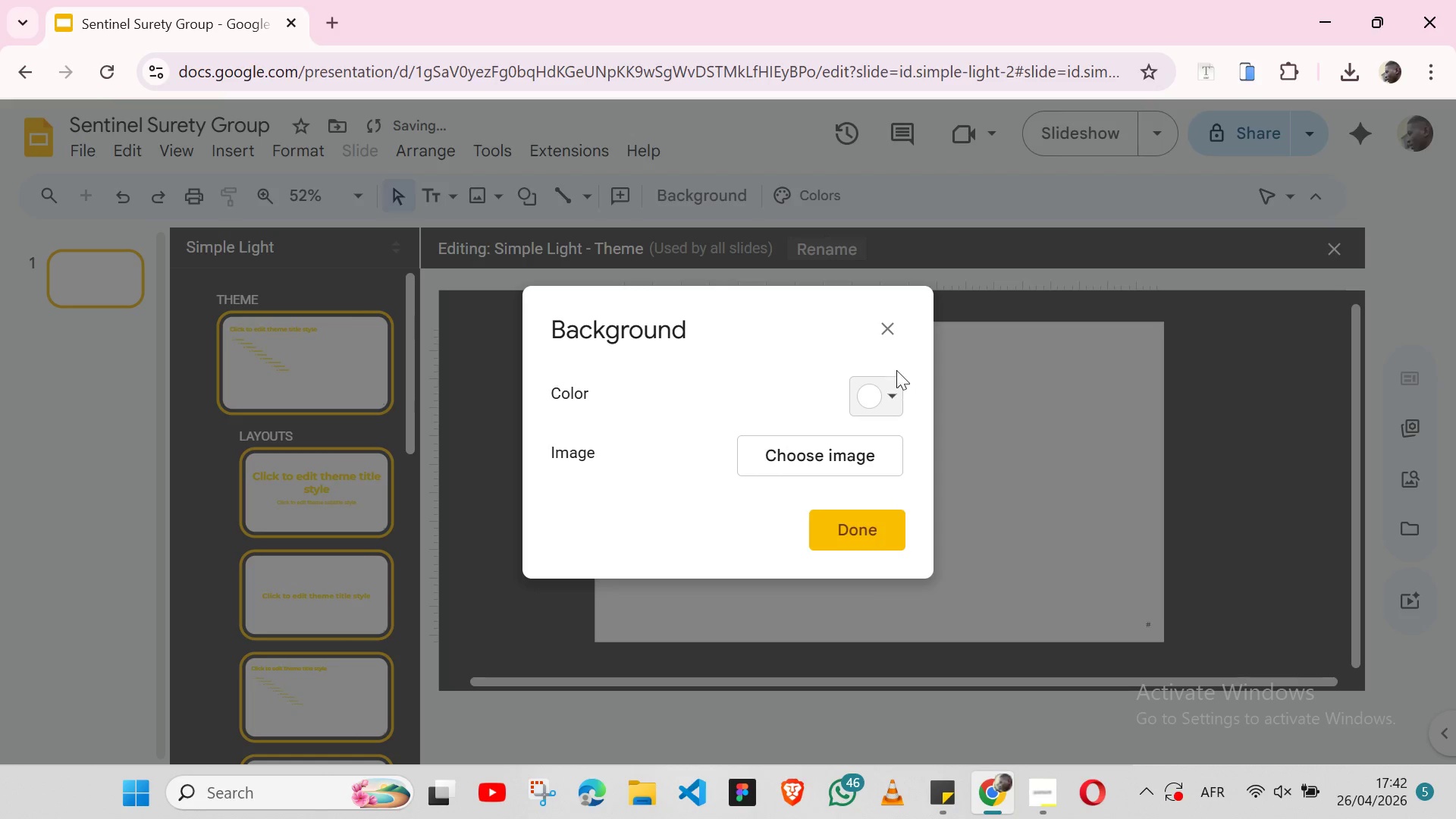 
left_click([883, 326])
 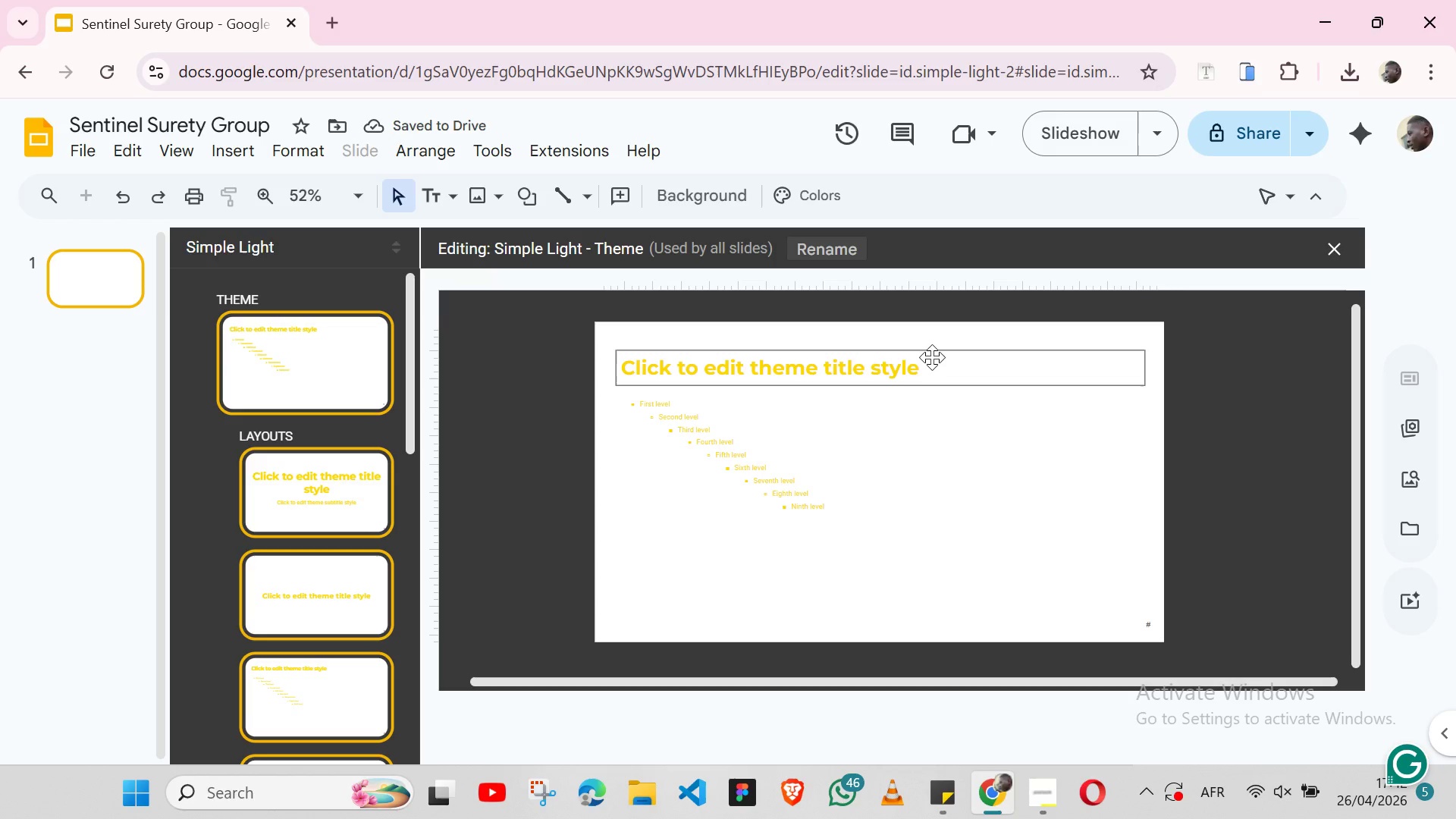 
left_click([932, 356])
 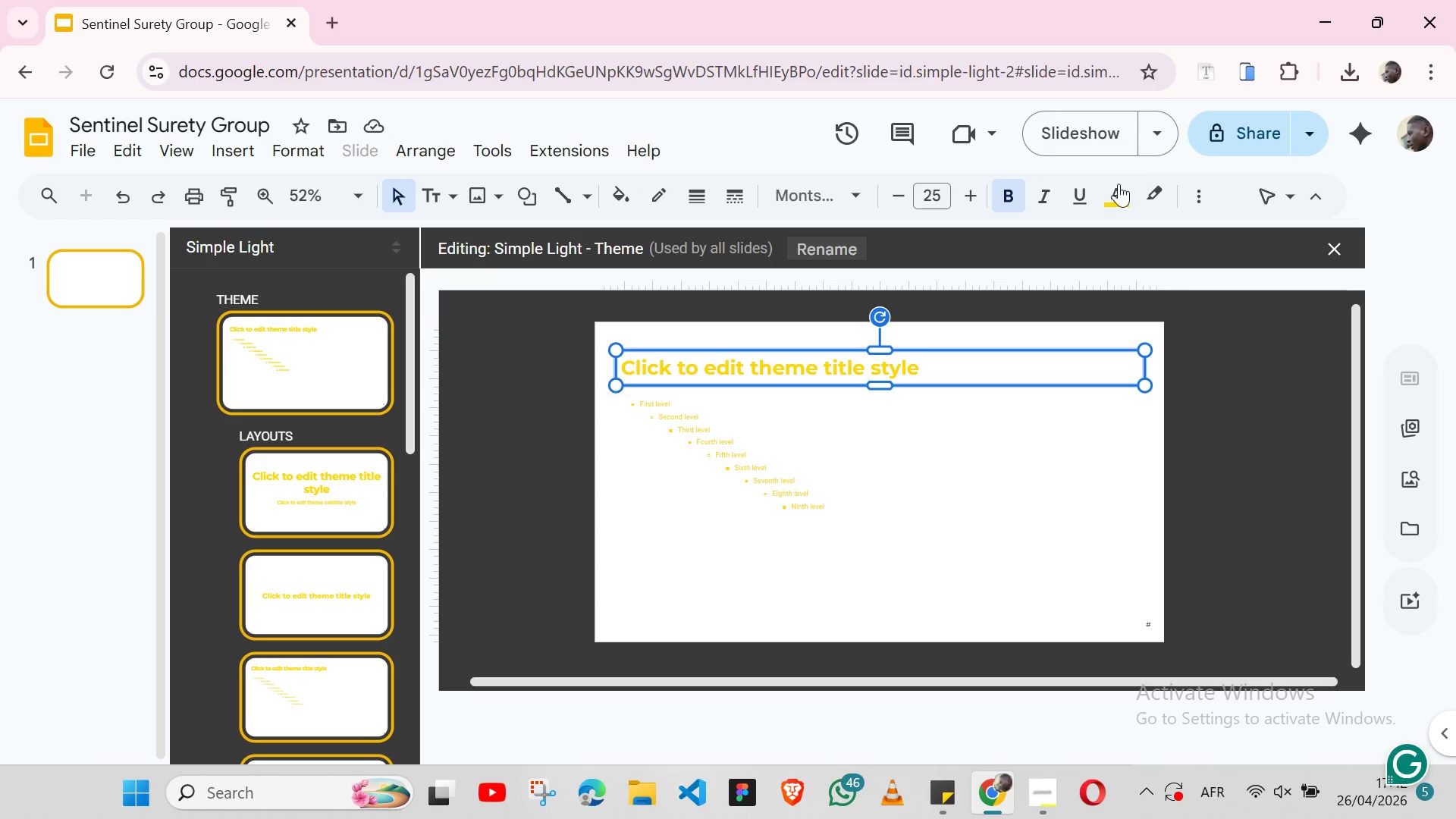 
left_click([1116, 189])
 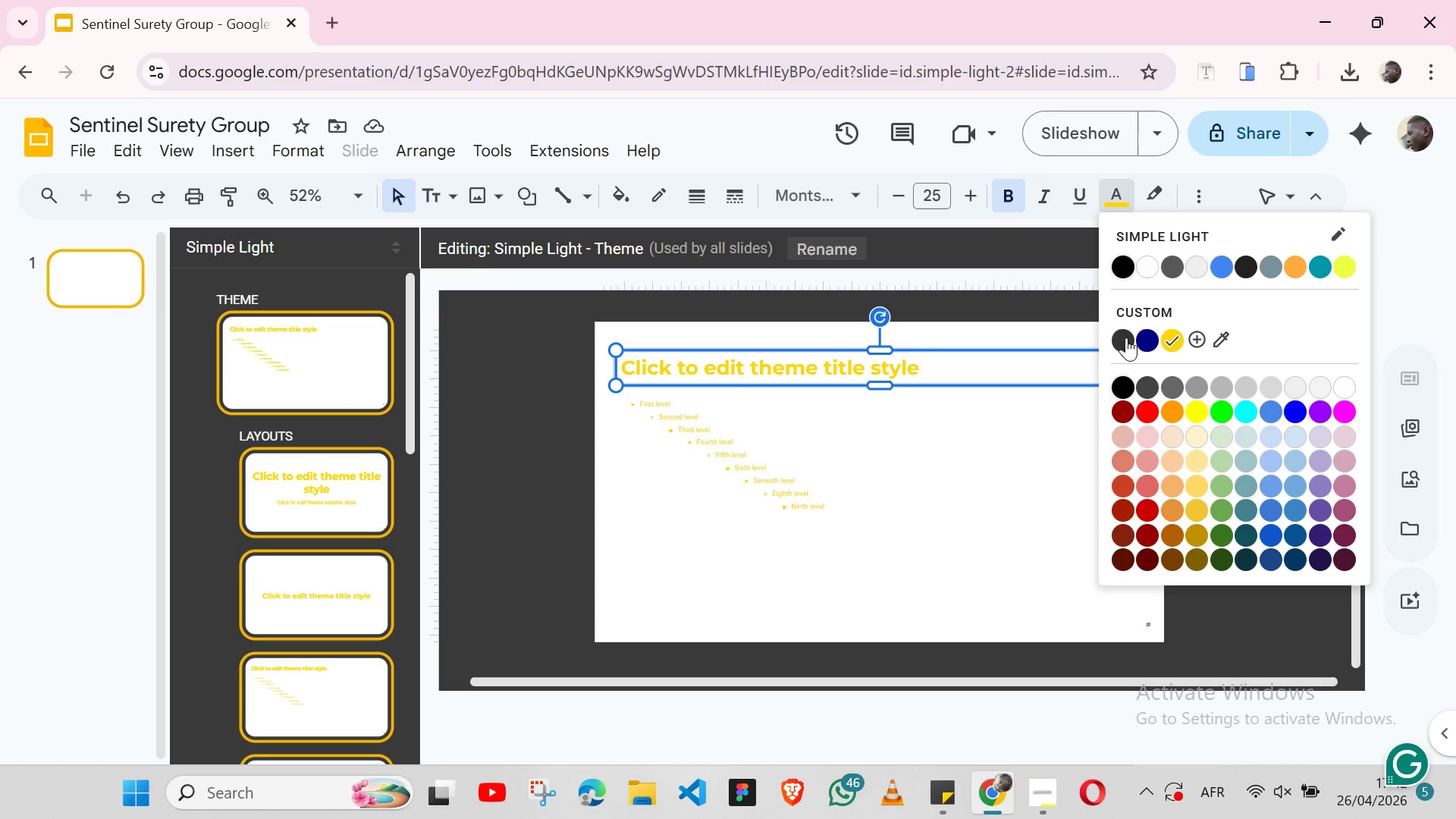 
left_click([1126, 337])
 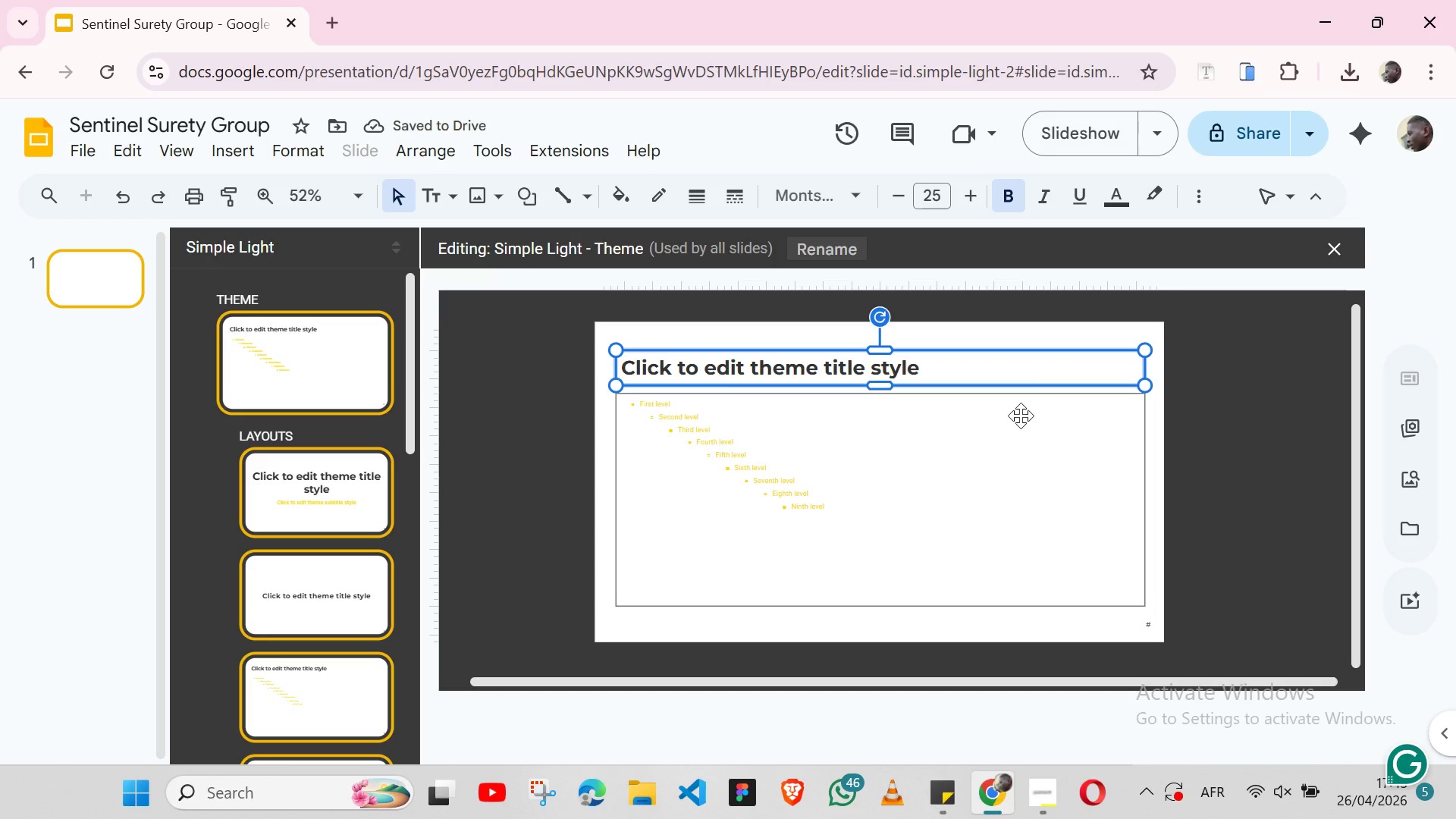 
left_click([1017, 394])
 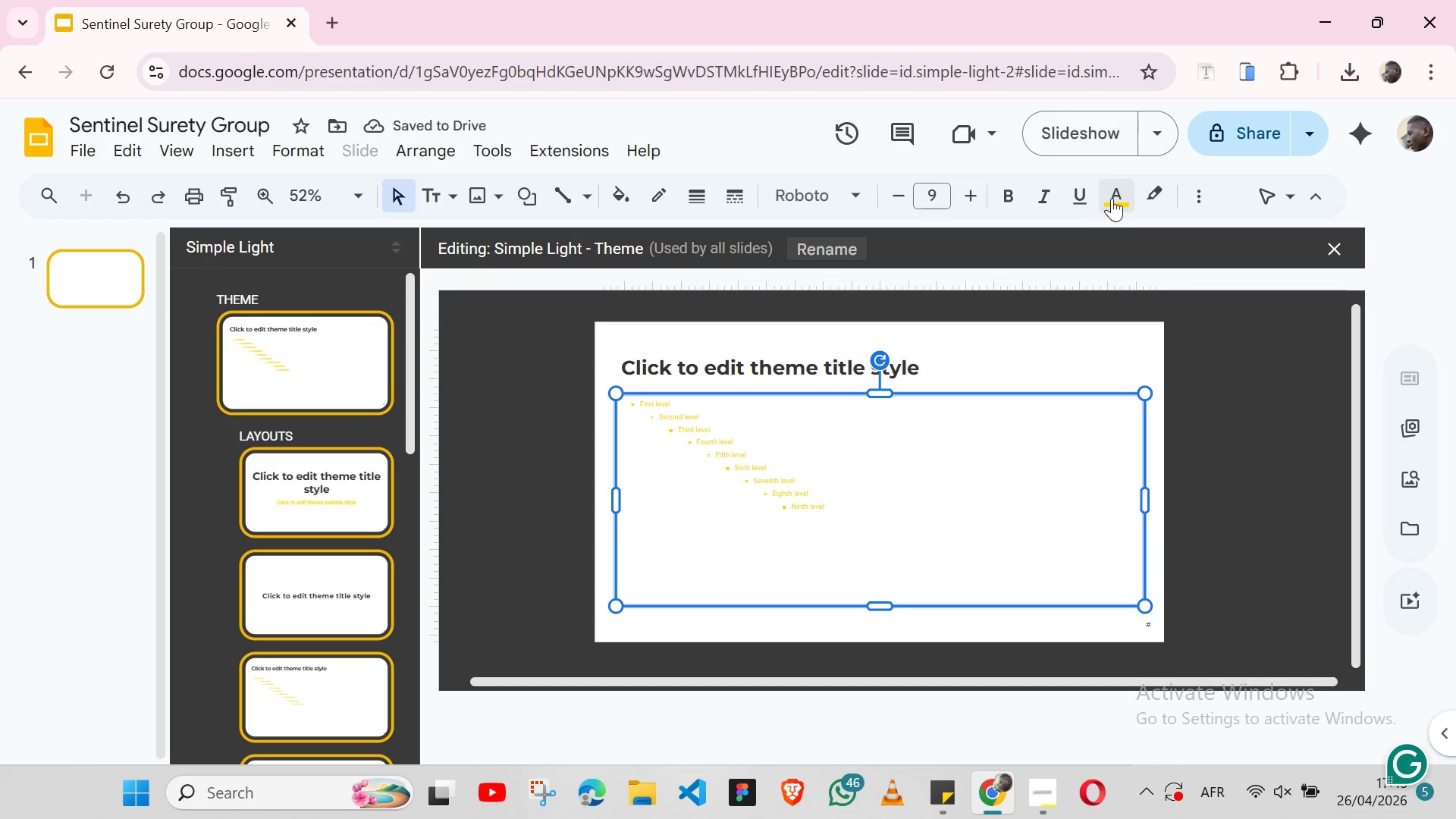 
left_click([1112, 198])
 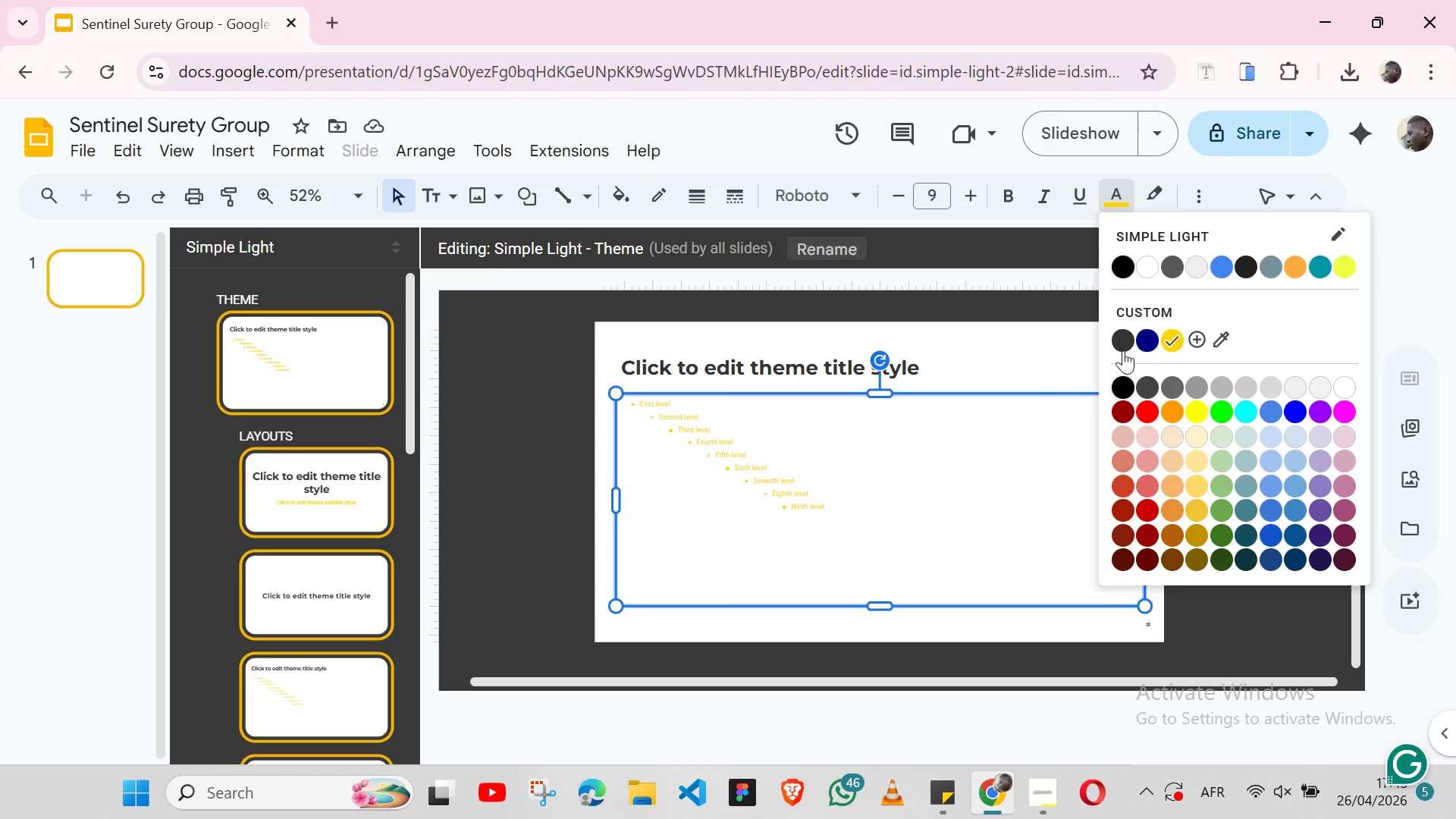 
left_click([1123, 350])
 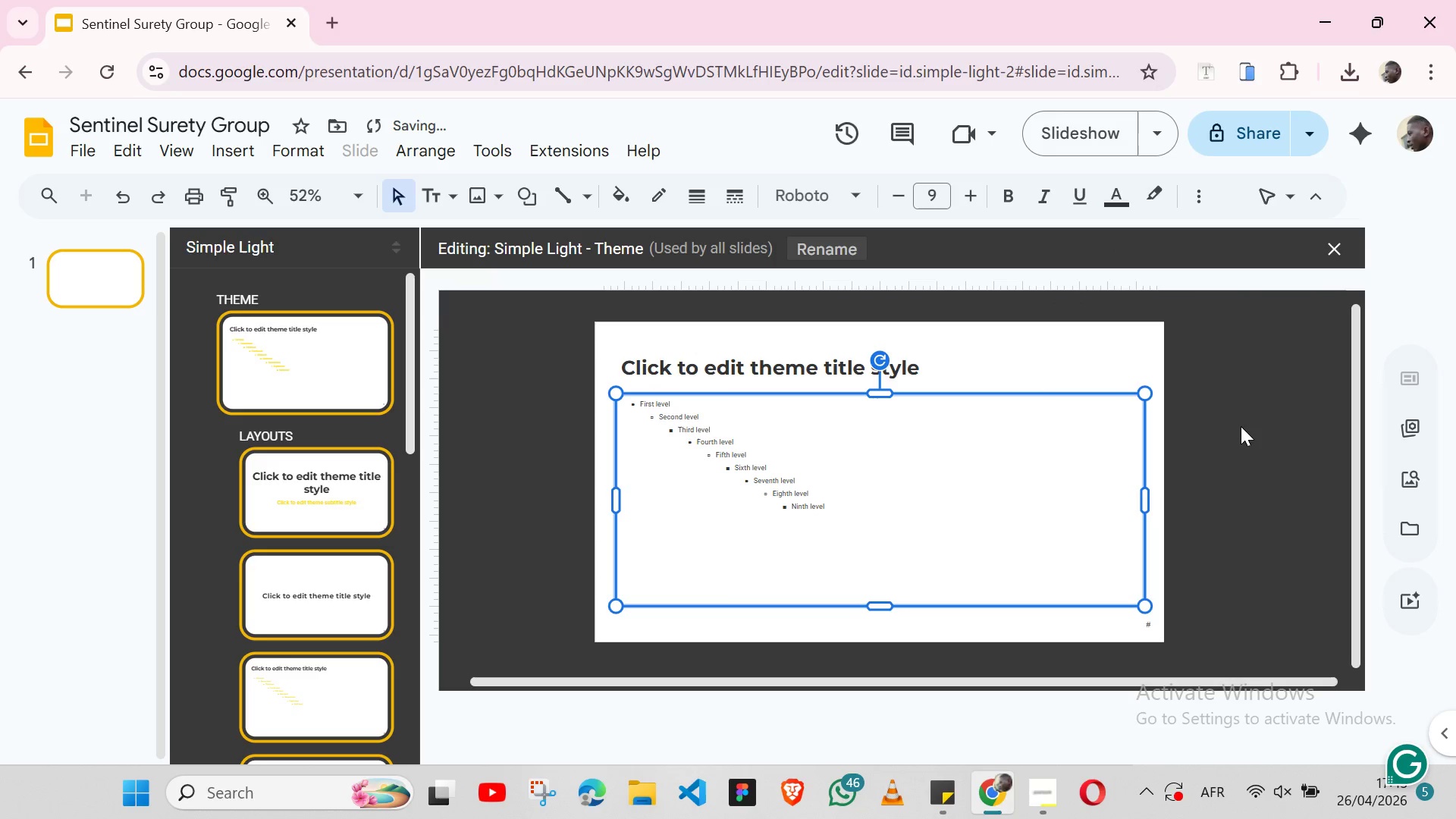 
left_click([1241, 426])
 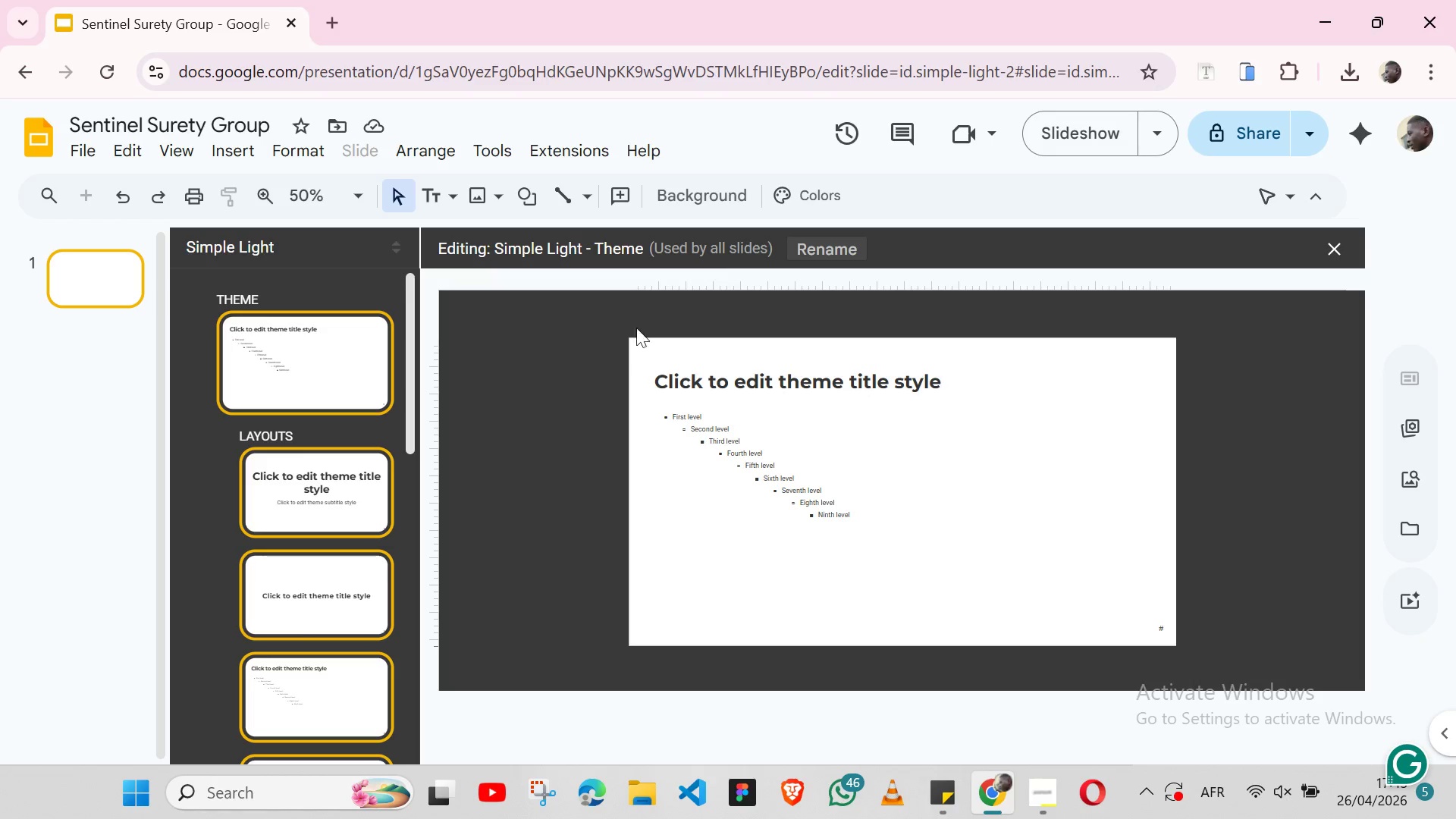 
wait(19.66)
 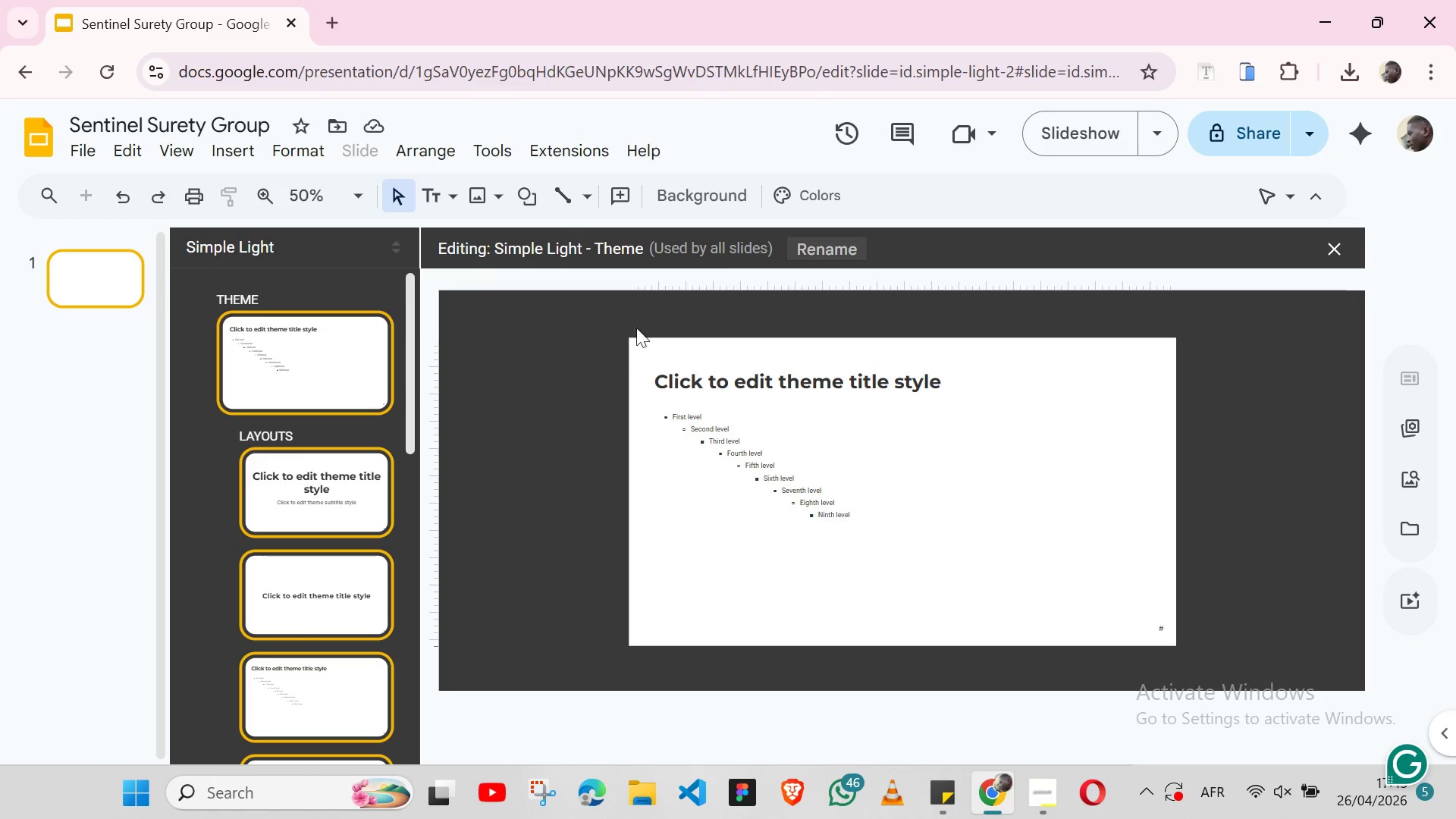 
left_click([322, 501])
 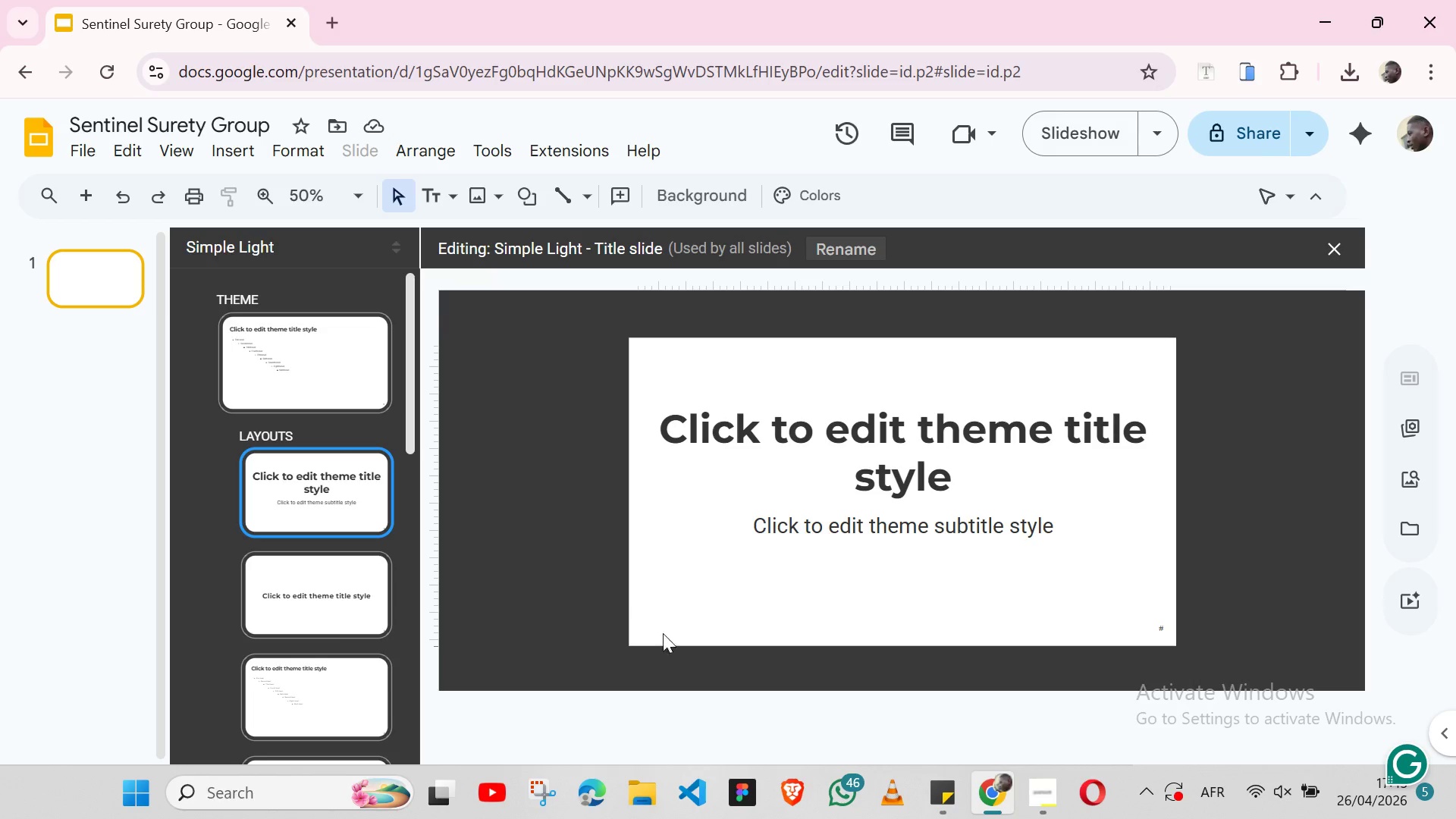 
wait(7.66)
 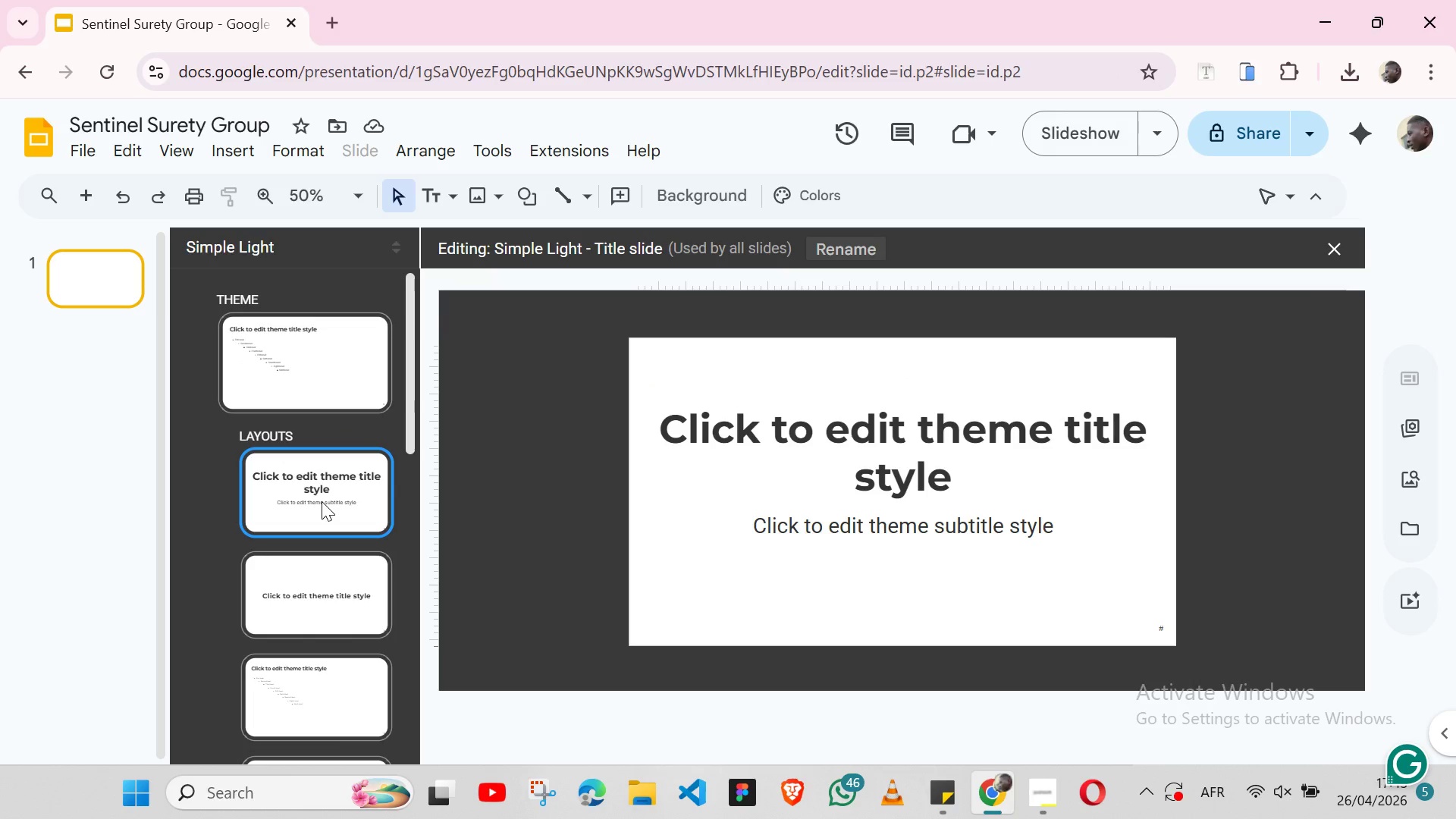 
left_click([1039, 774])